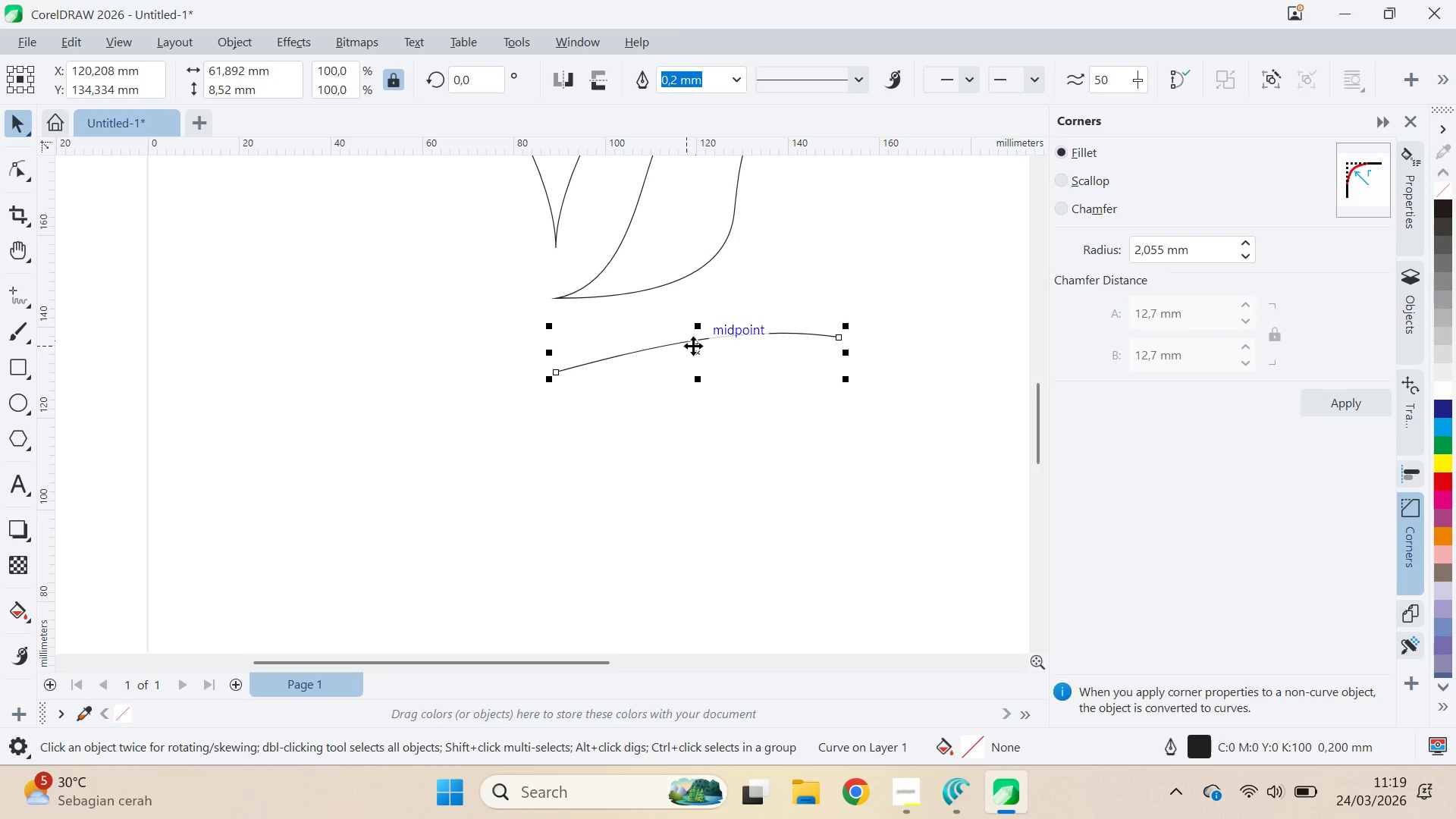 
left_click([697, 350])
 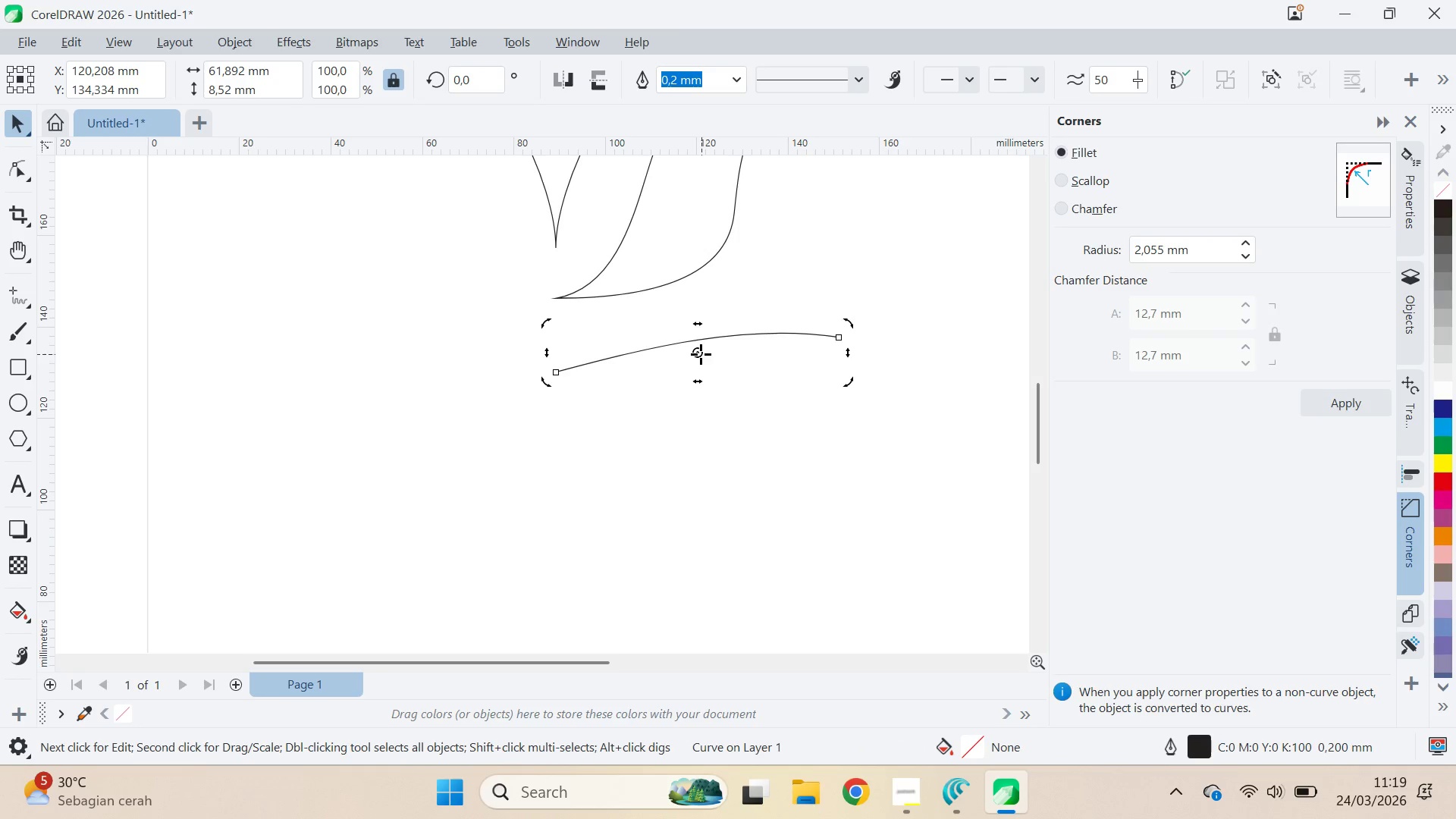 
left_click_drag(start_coordinate=[701, 354], to_coordinate=[554, 376])
 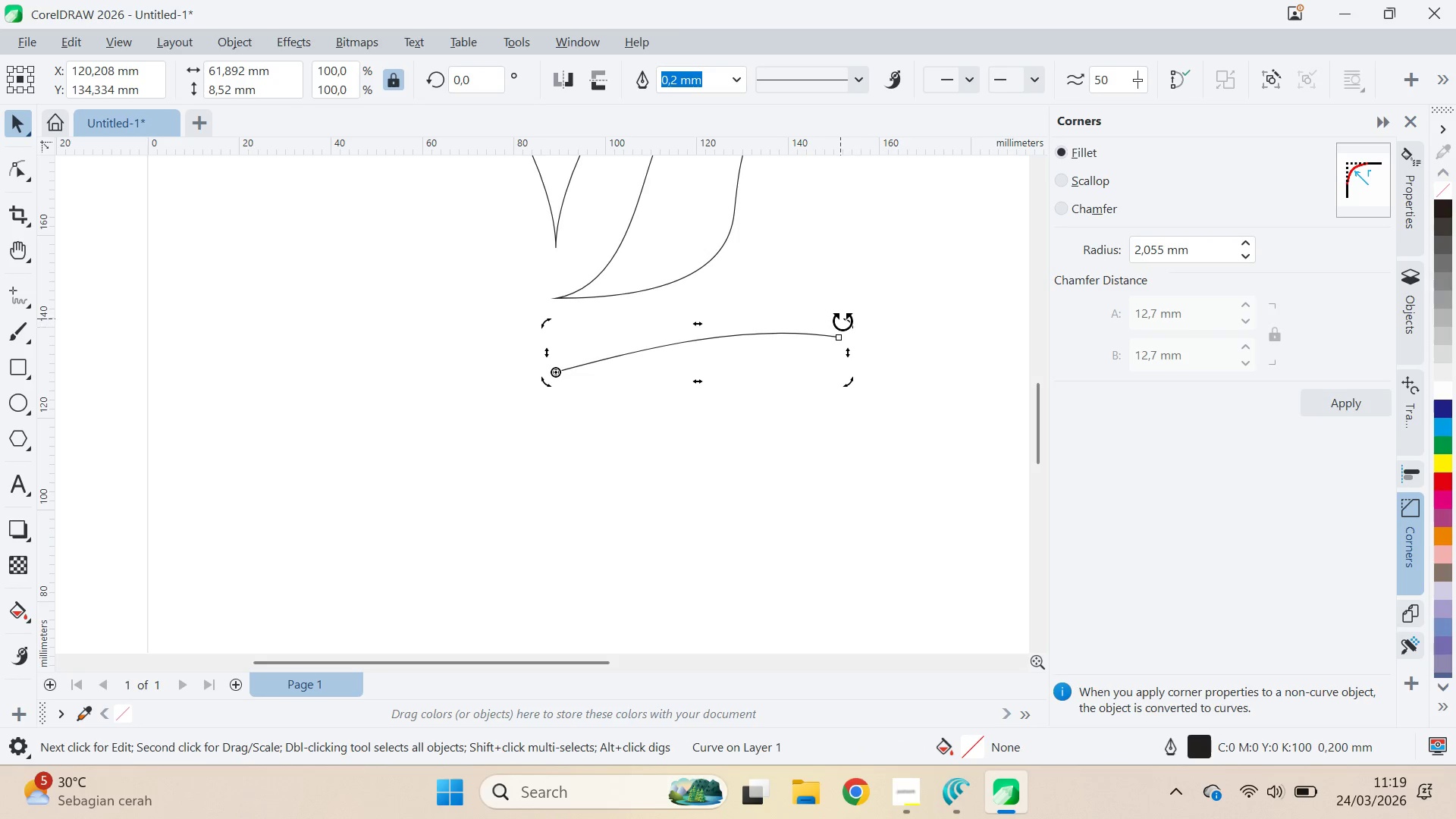 
left_click_drag(start_coordinate=[848, 322], to_coordinate=[826, 282])
 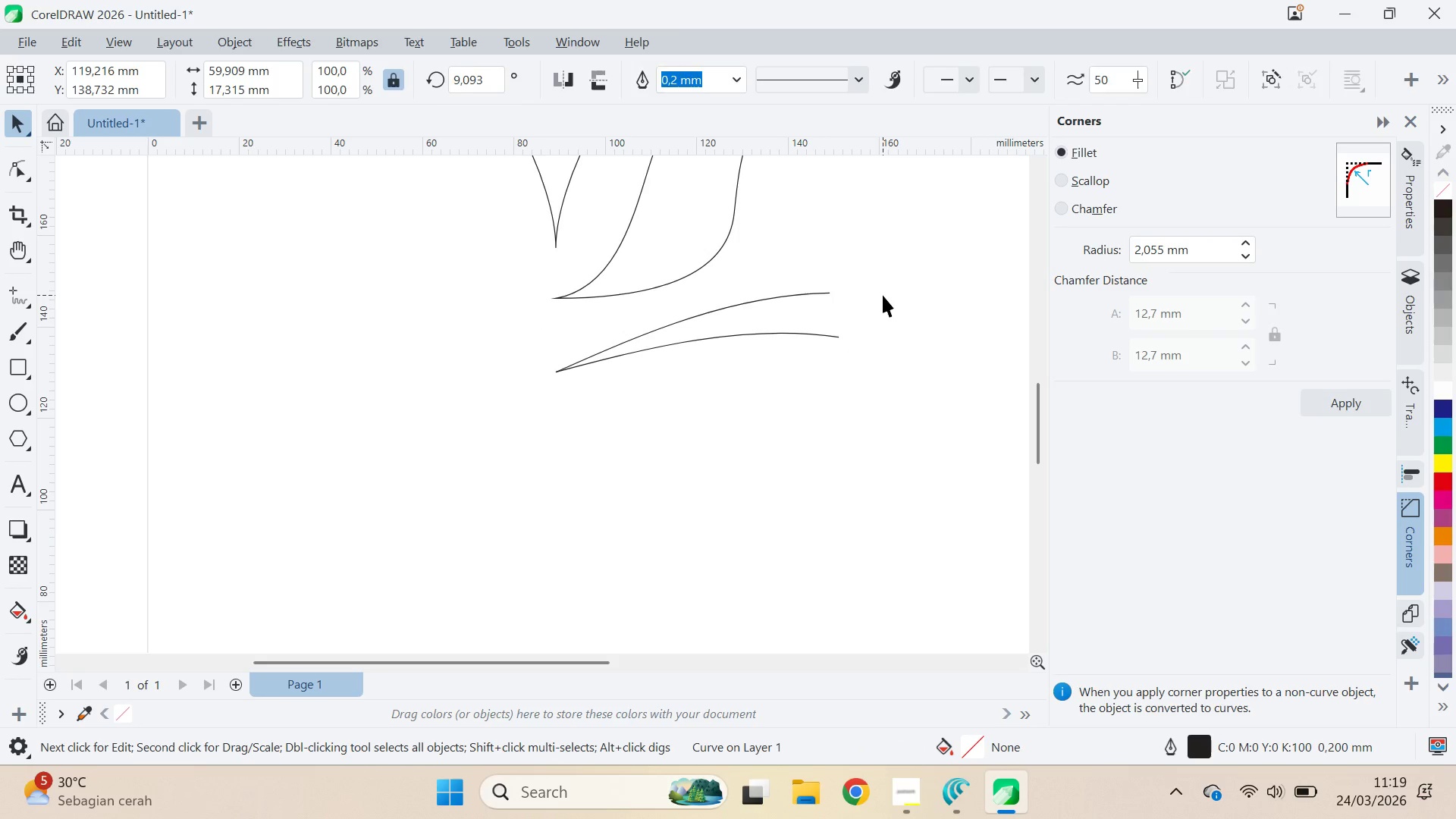 
right_click([826, 284])
 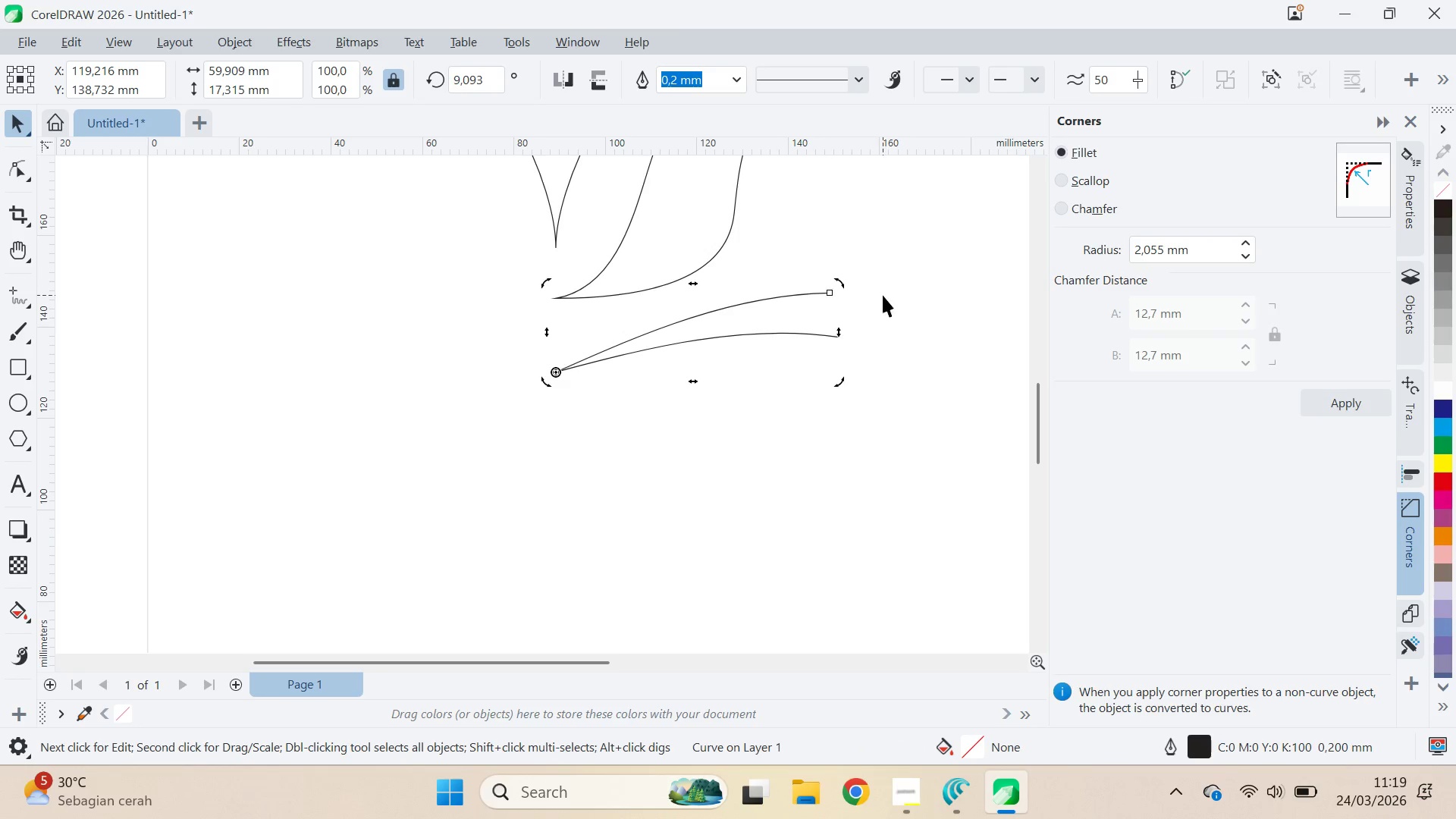 
double_click([799, 300])
 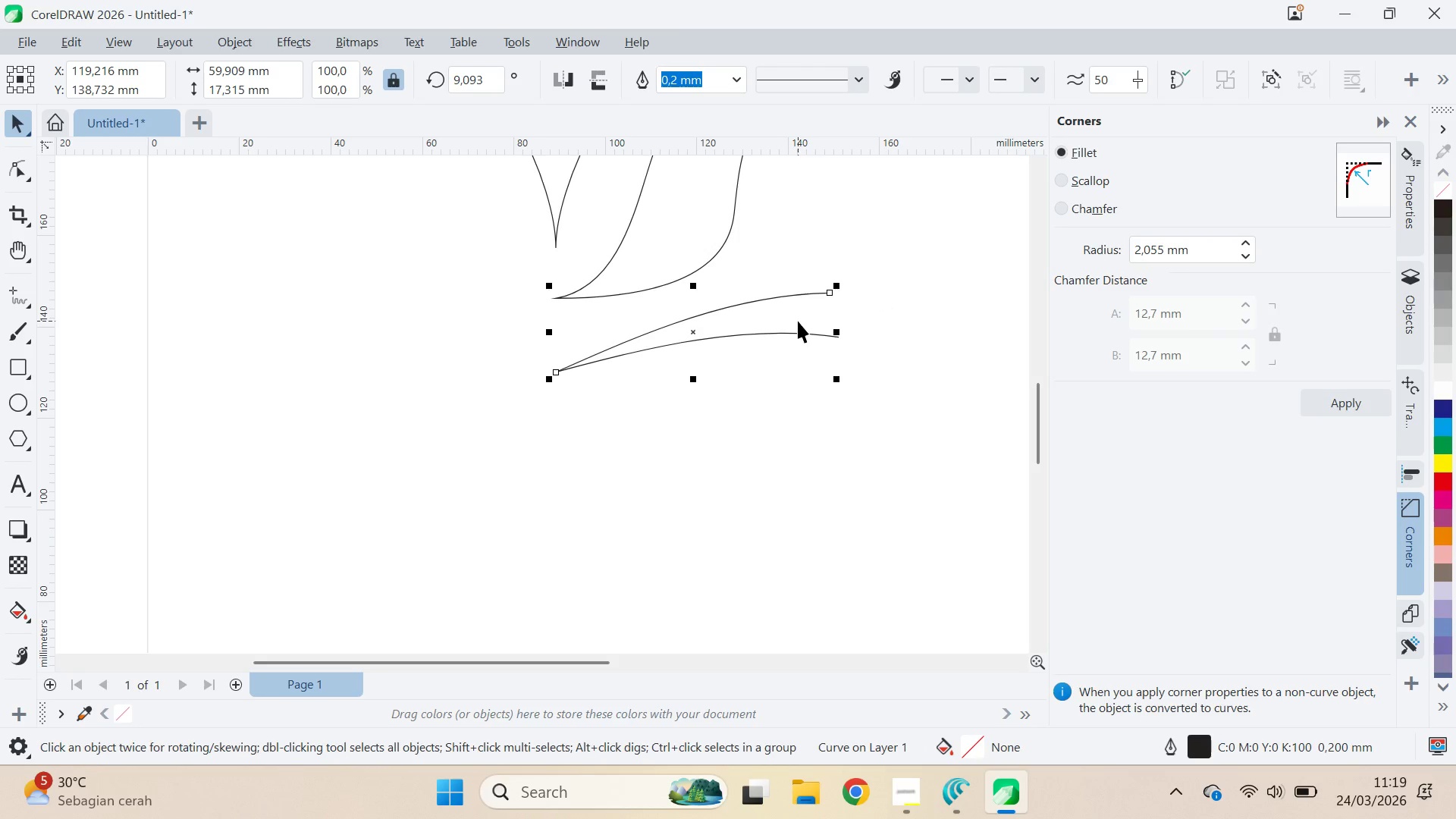 
hold_key(key=ShiftLeft, duration=0.56)
 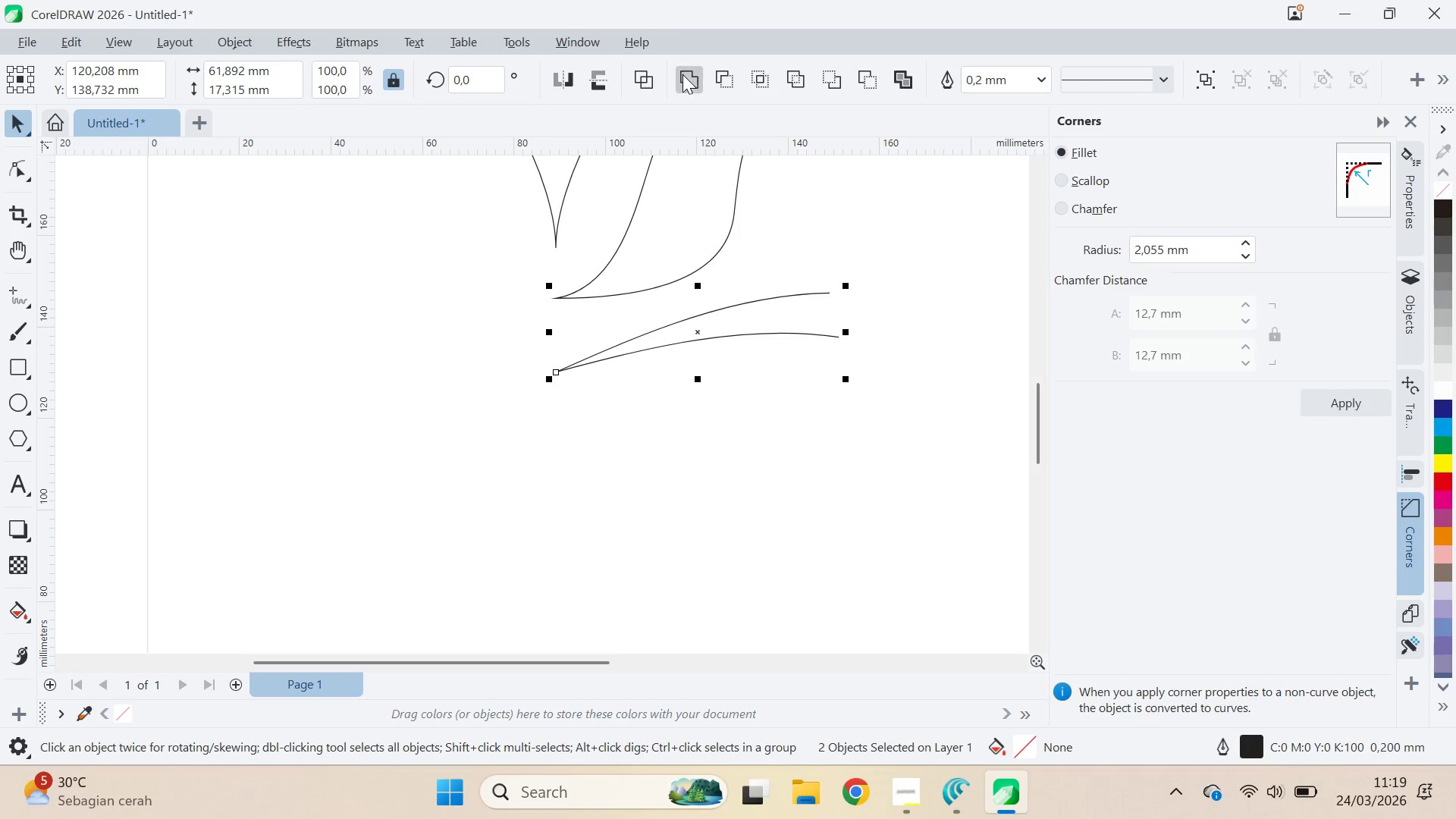 
hold_key(key=ShiftLeft, duration=12.58)
 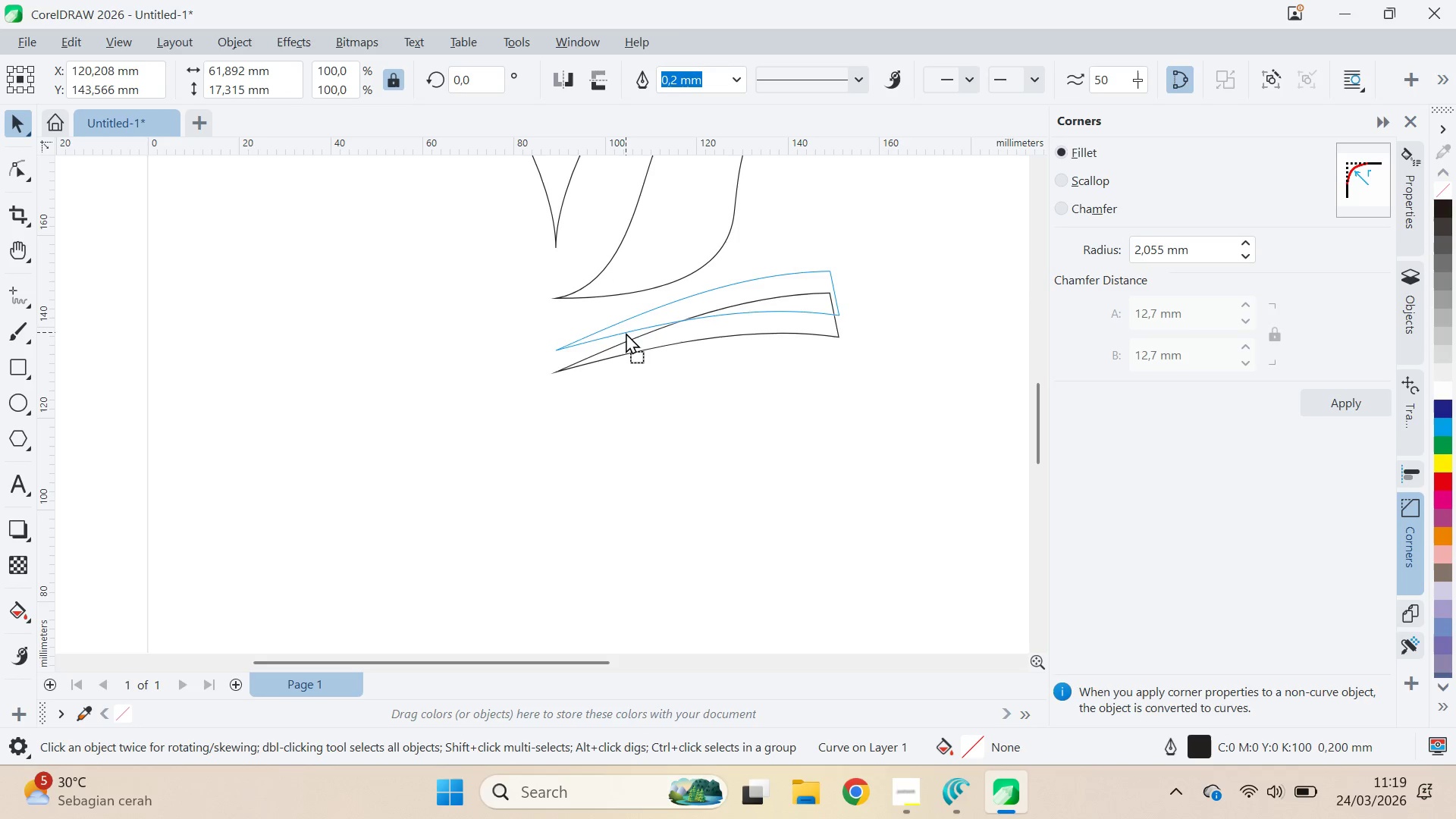 
key(A)
 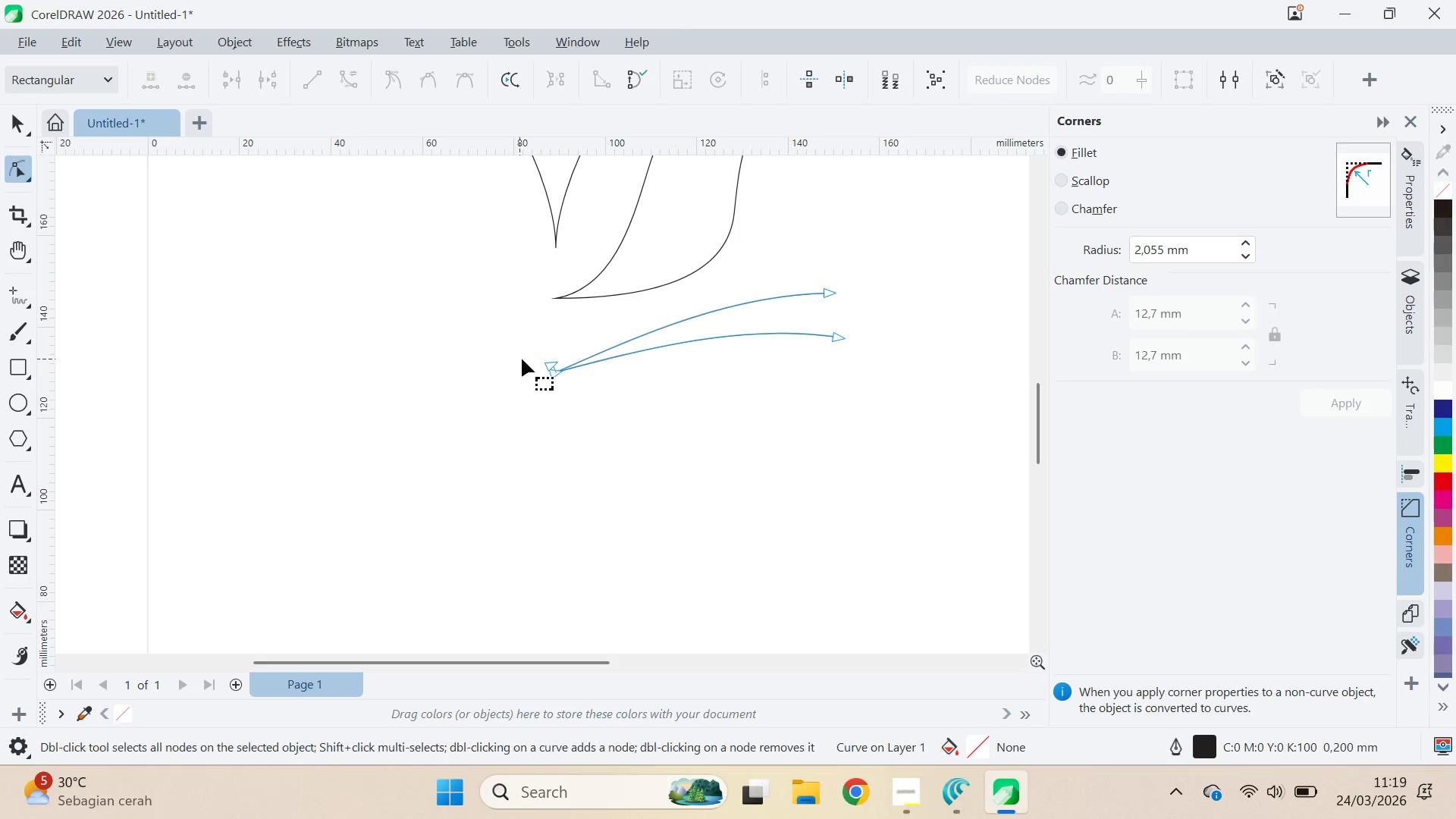 
left_click_drag(start_coordinate=[518, 359], to_coordinate=[609, 391])
 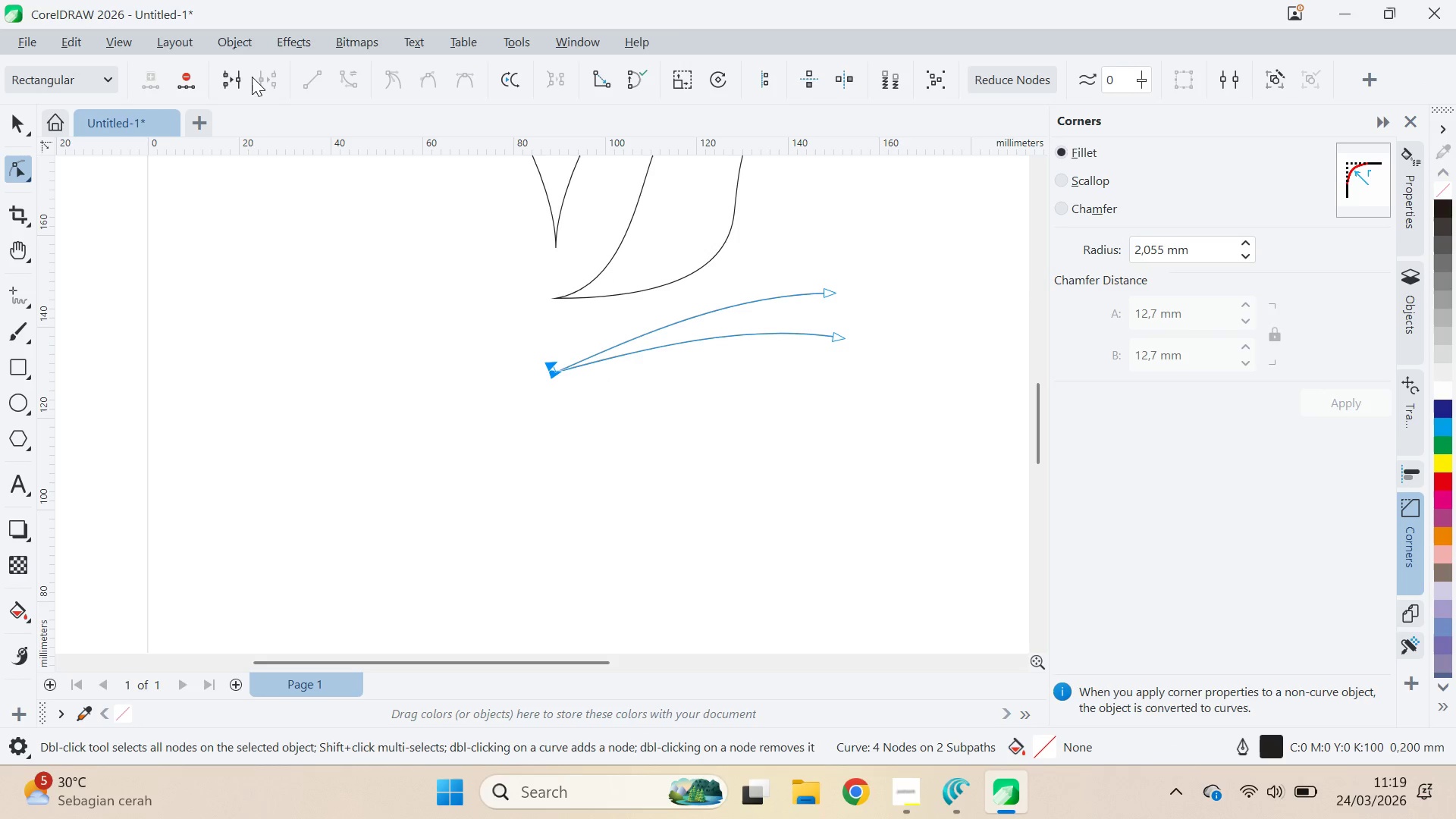 
left_click([242, 81])
 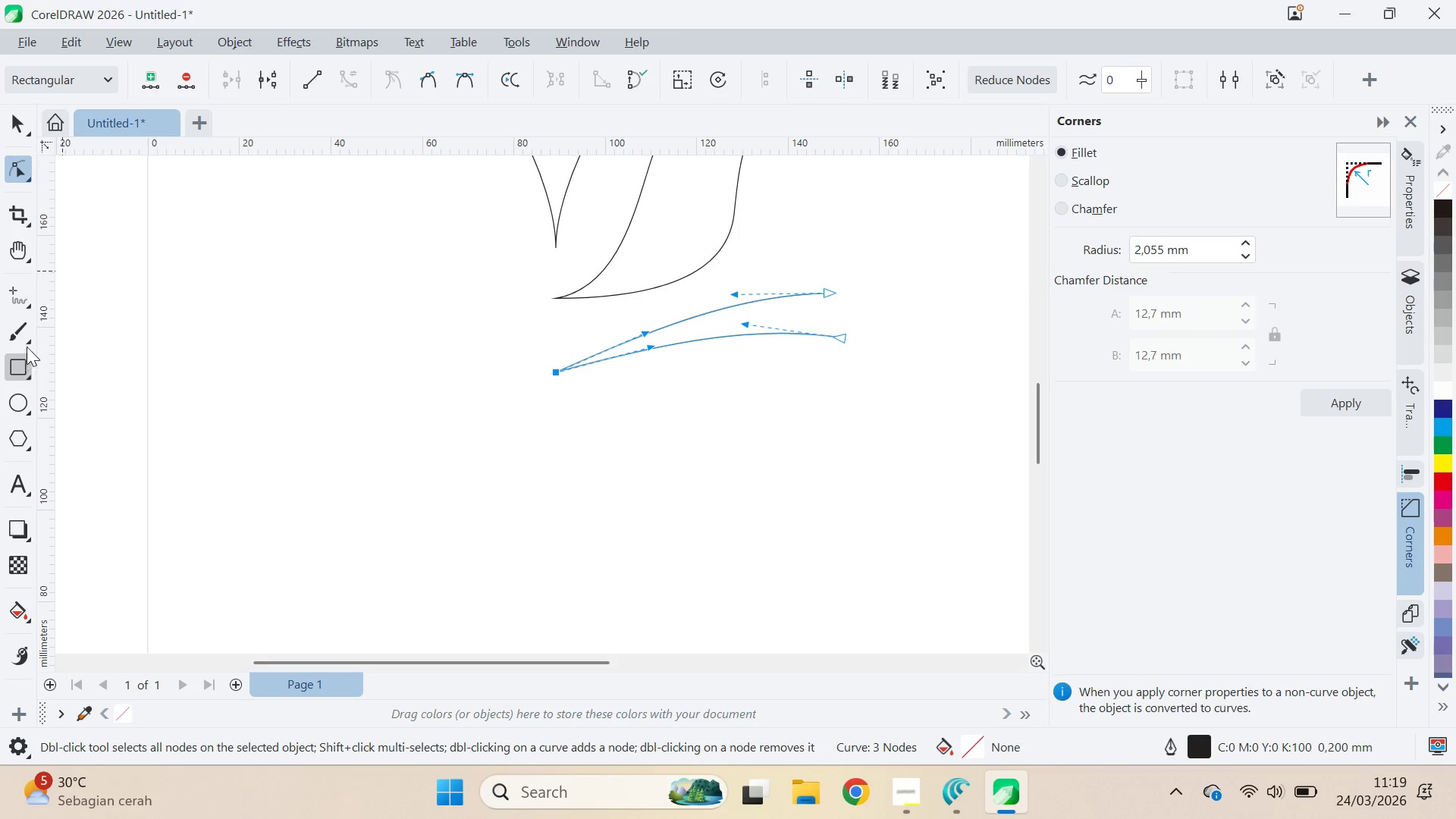 
left_click([27, 287])
 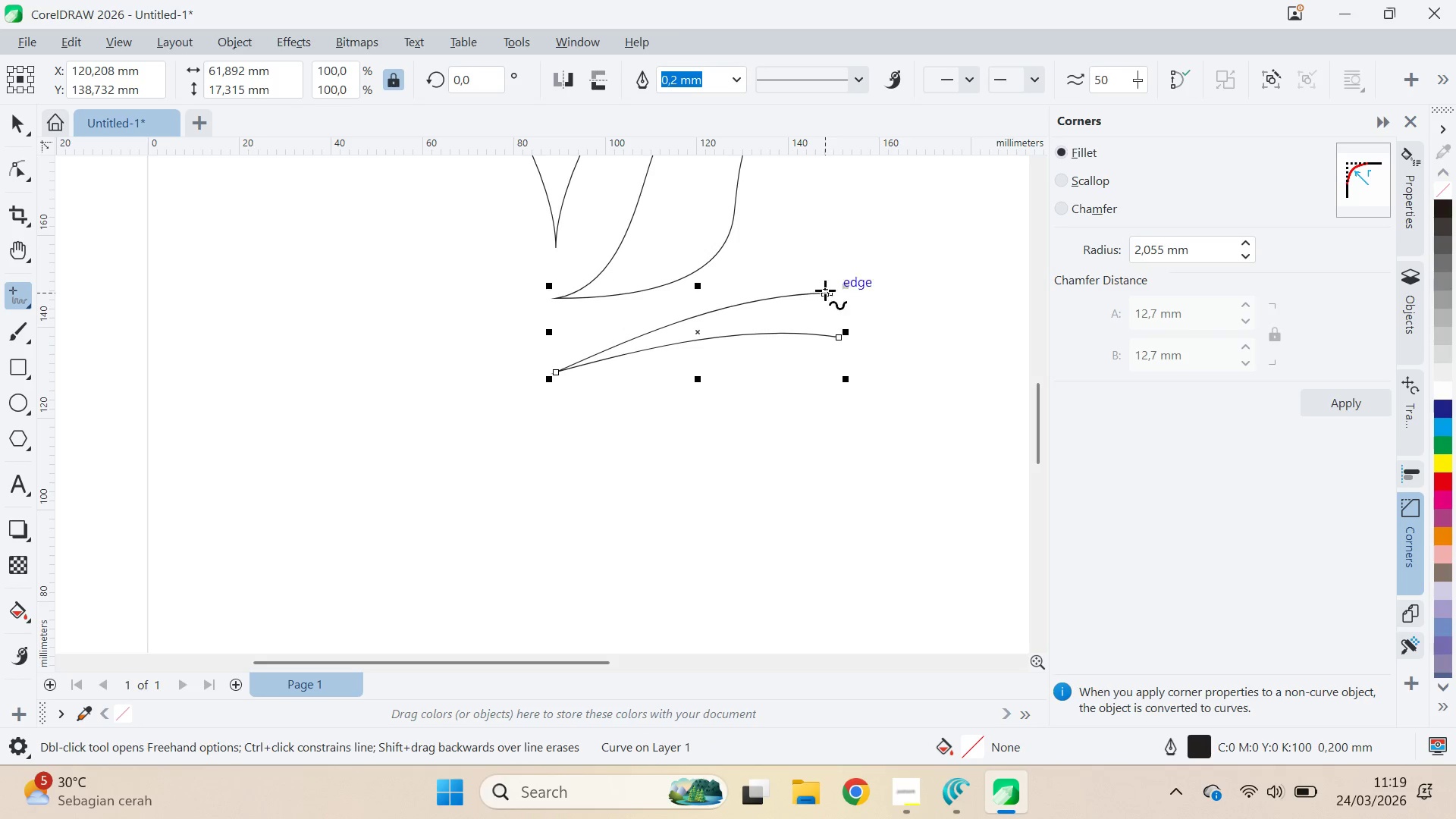 
left_click([827, 292])
 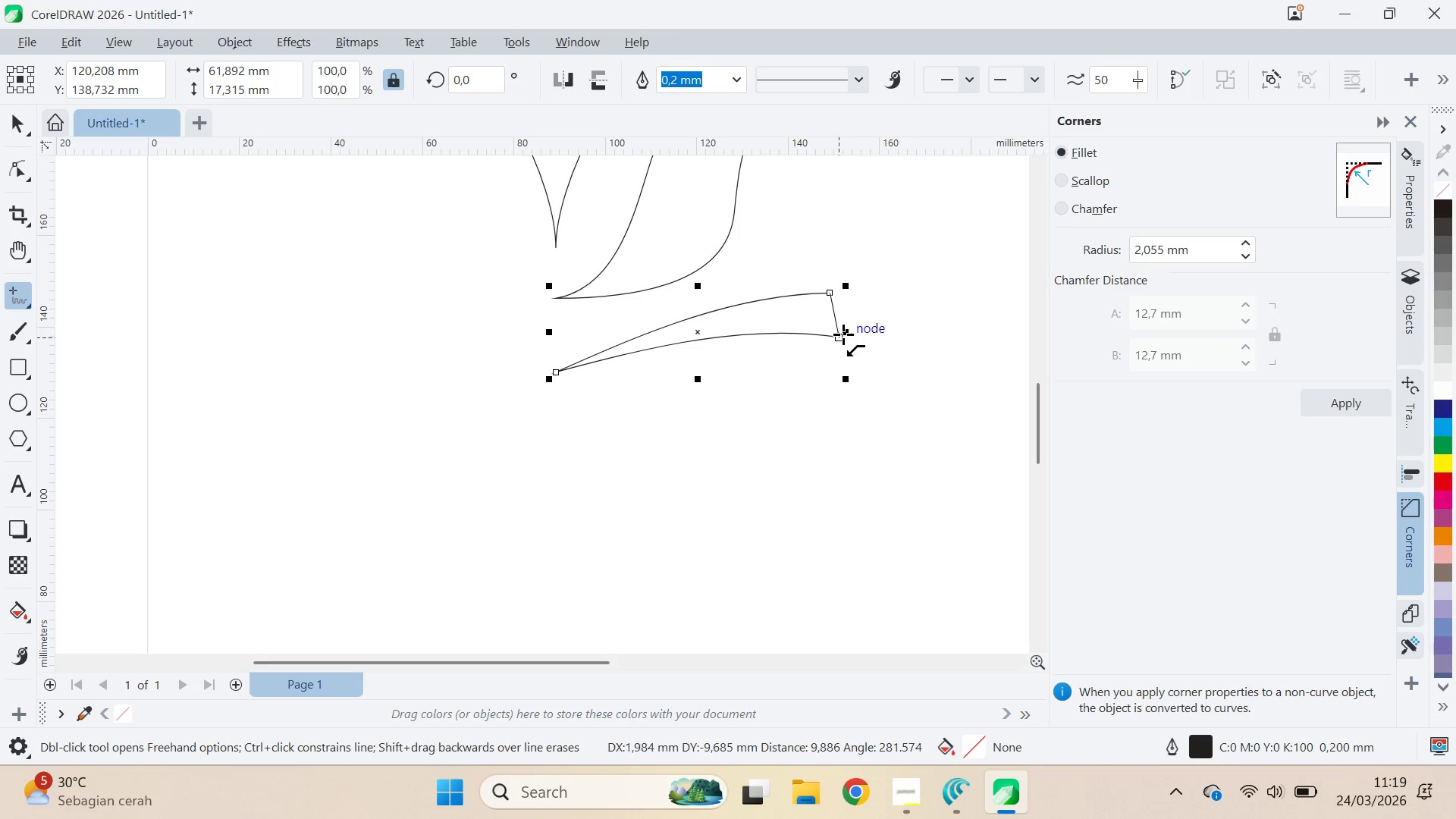 
left_click([843, 336])
 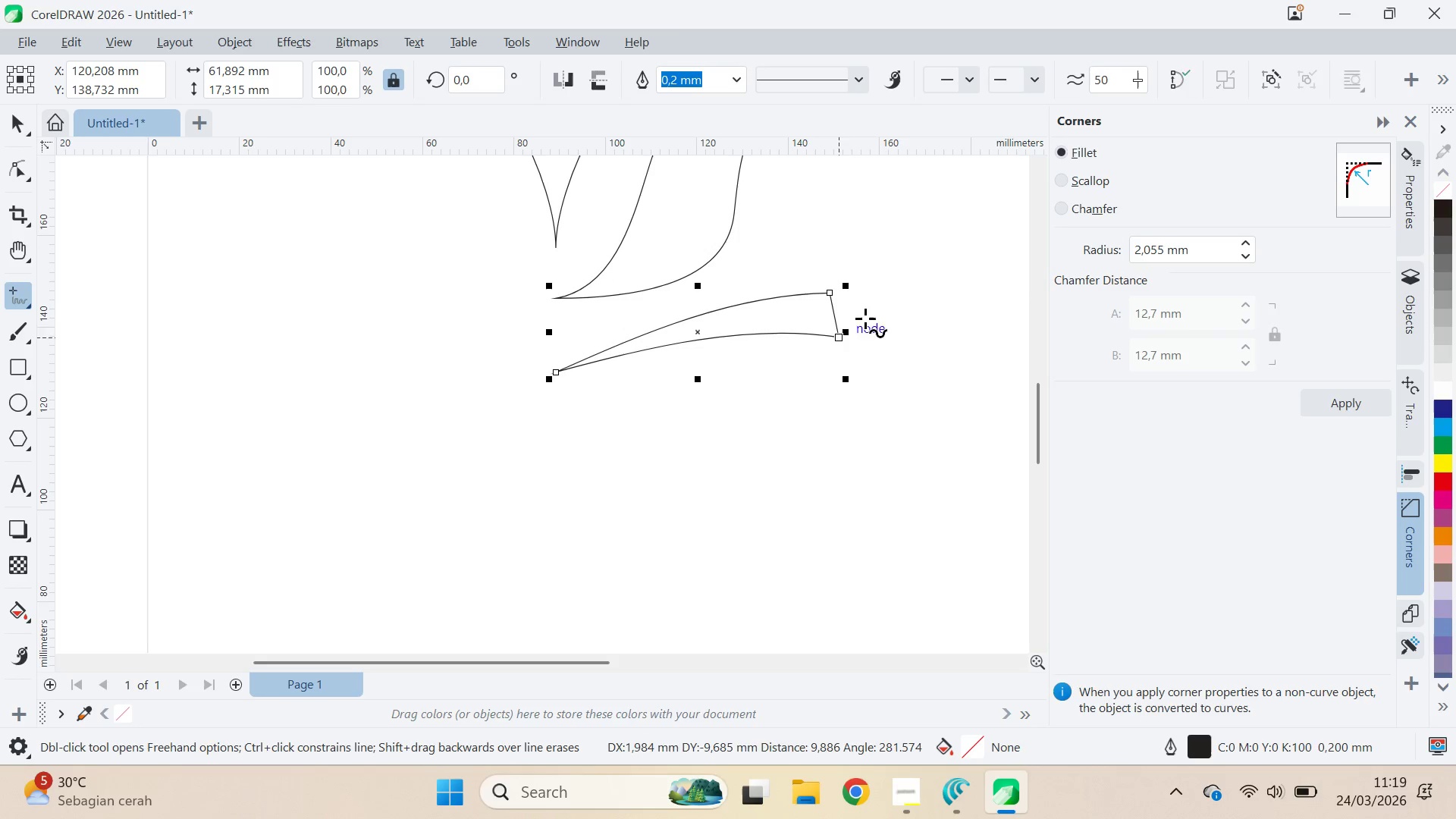 
key(V)
 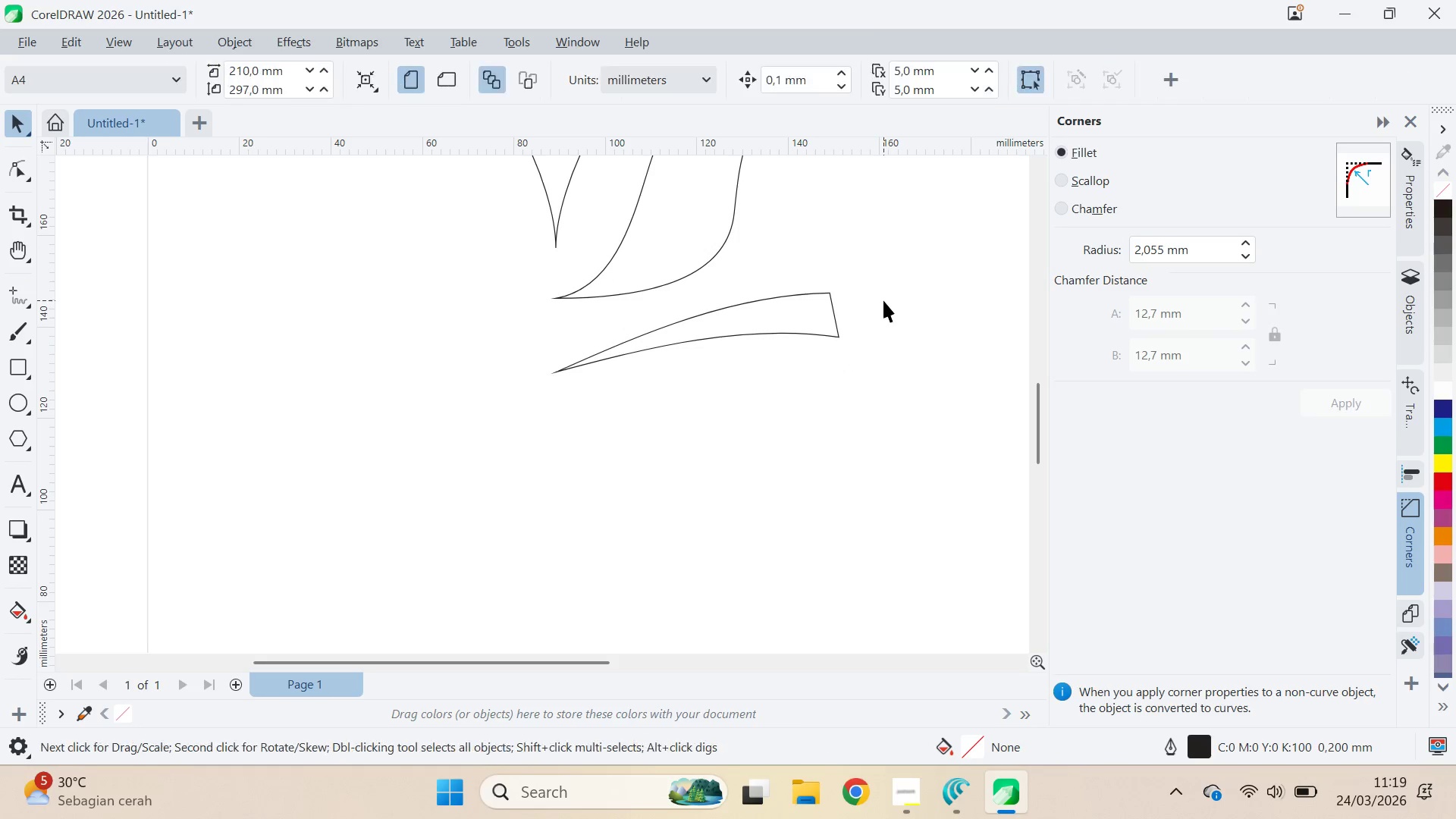 
double_click([809, 317])
 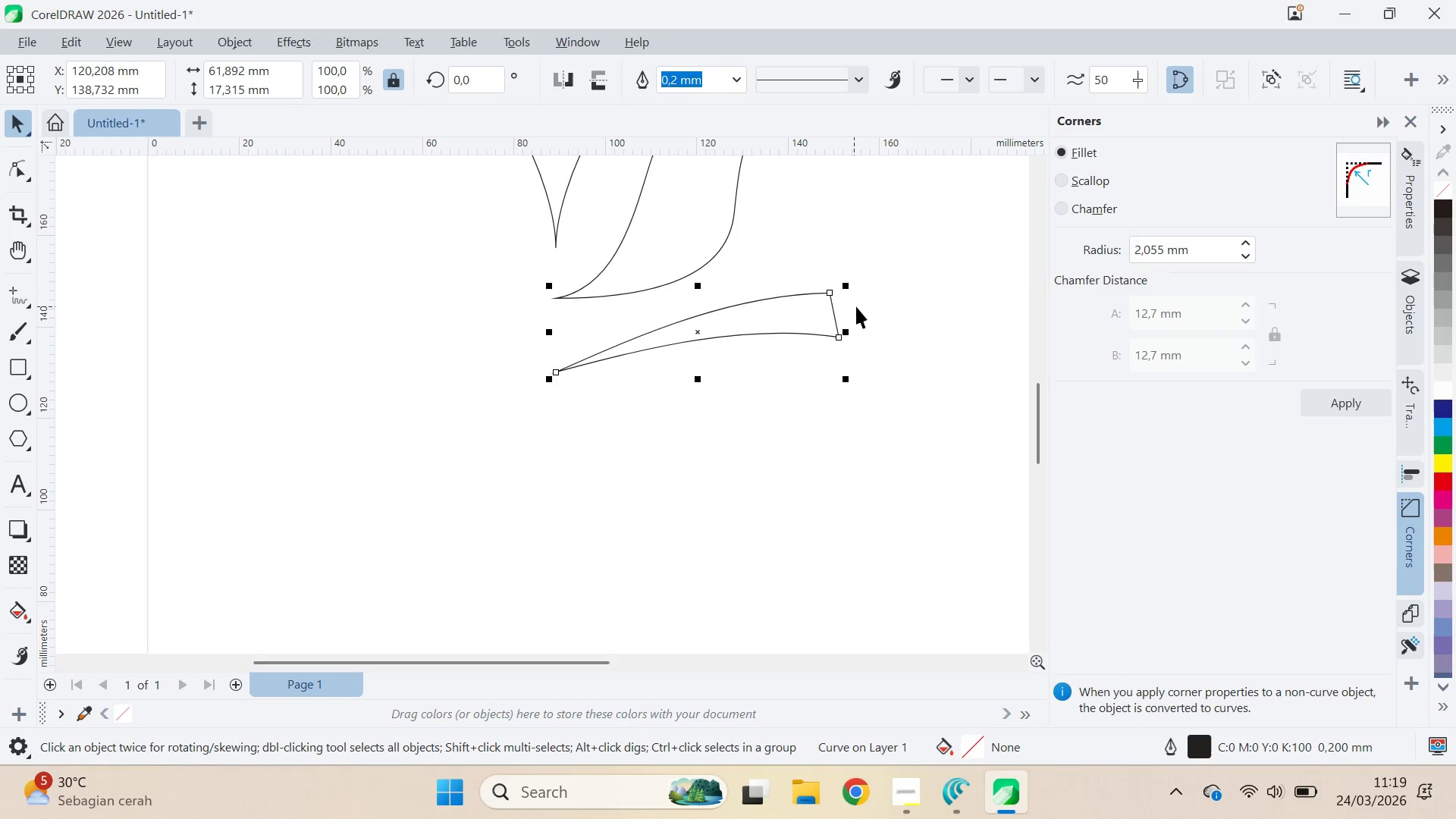 
key(Alt+AltLeft)
 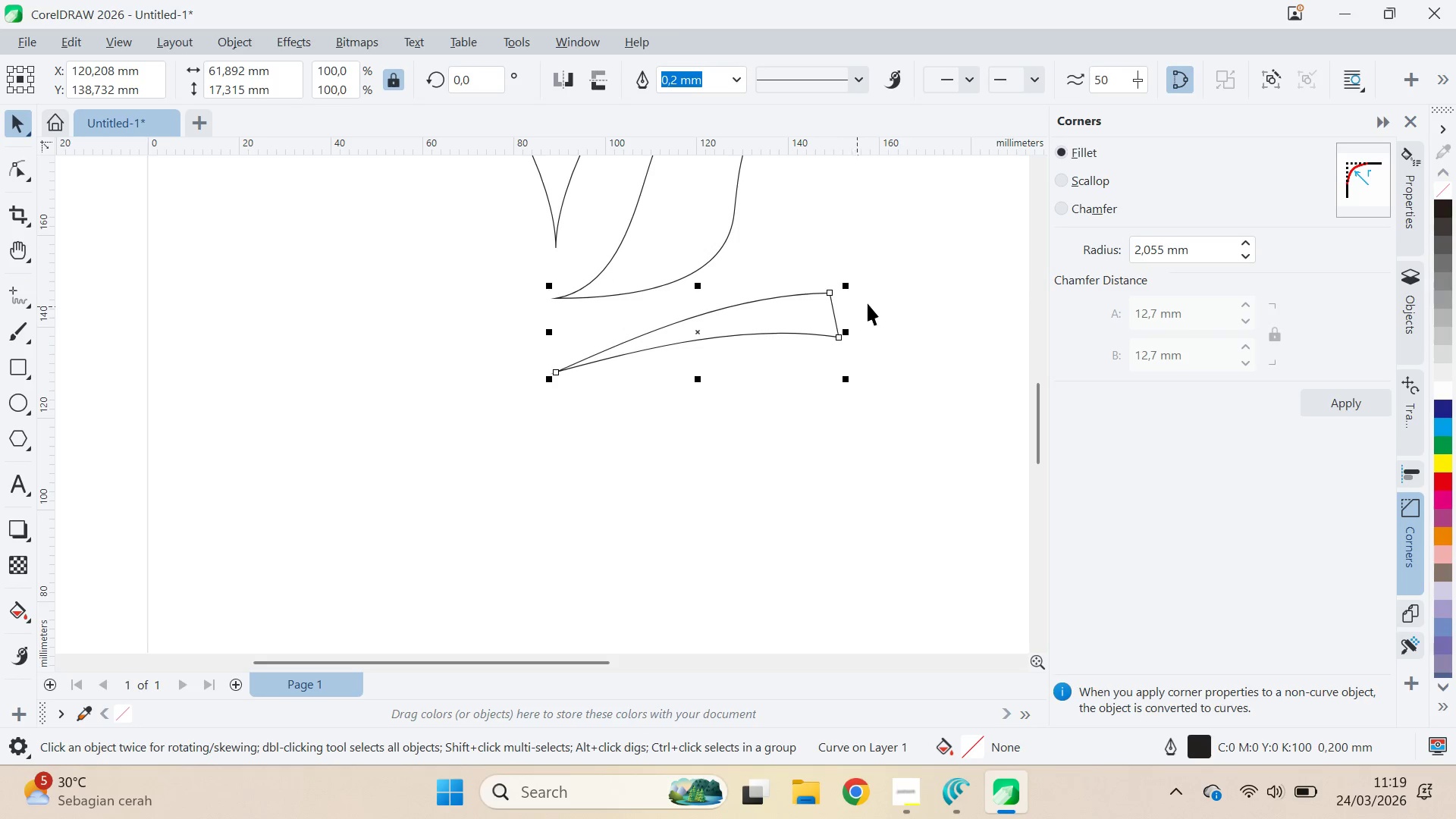 
key(Alt+Tab)
 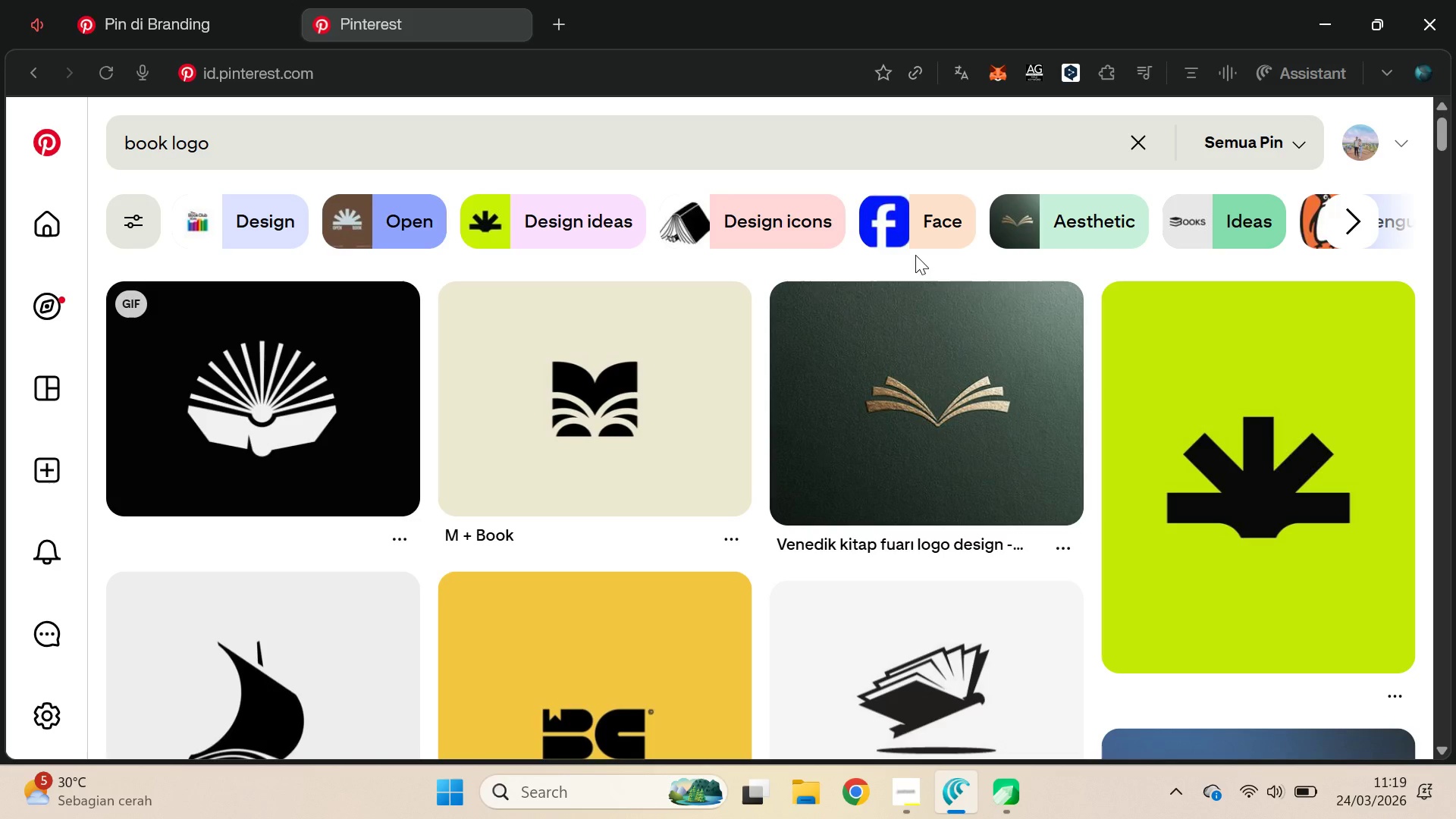 
key(Alt+AltLeft)
 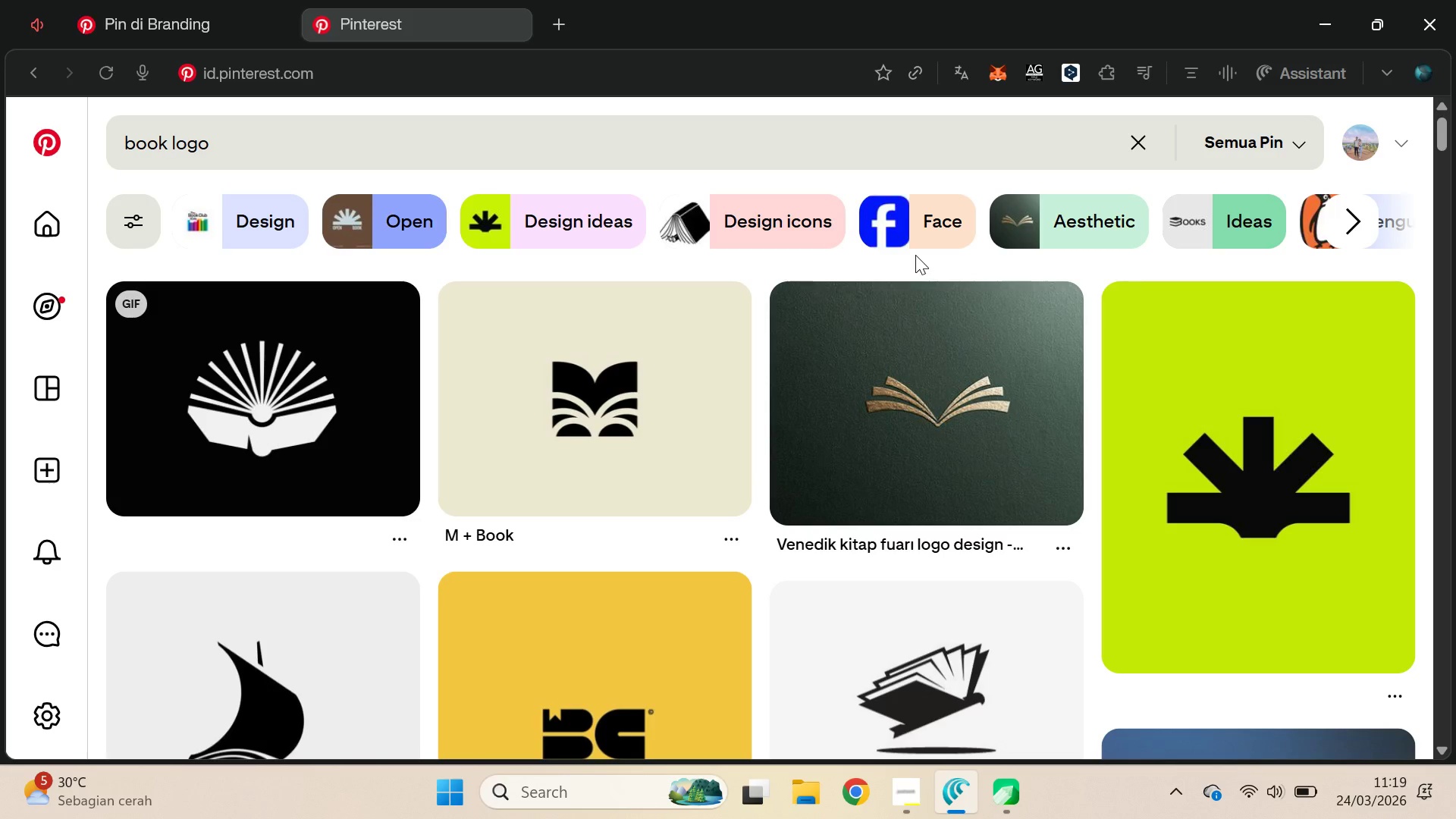 
key(Alt+Tab)
 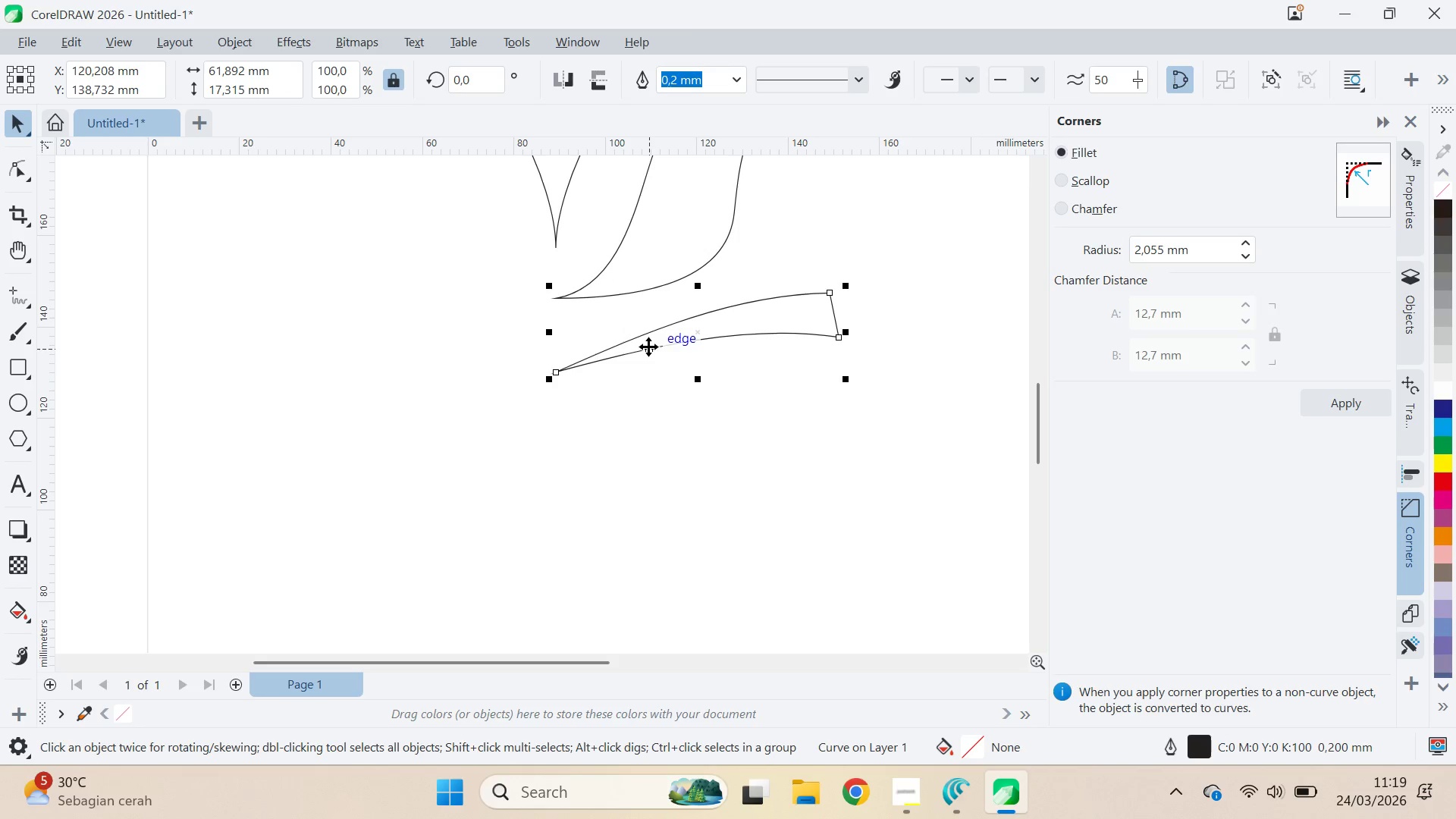 
left_click_drag(start_coordinate=[626, 354], to_coordinate=[626, 332])
 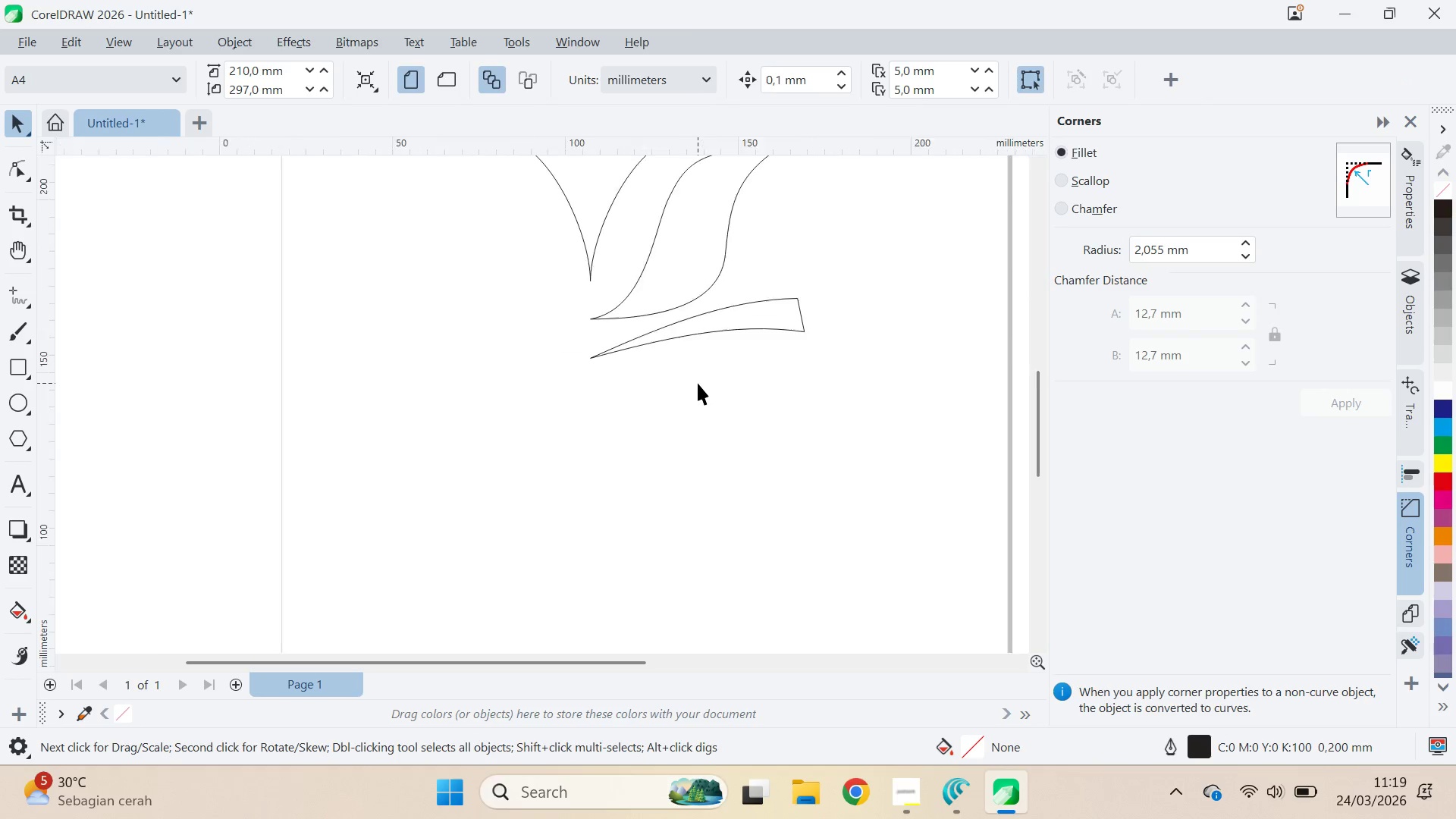 
hold_key(key=ShiftLeft, duration=0.7)
 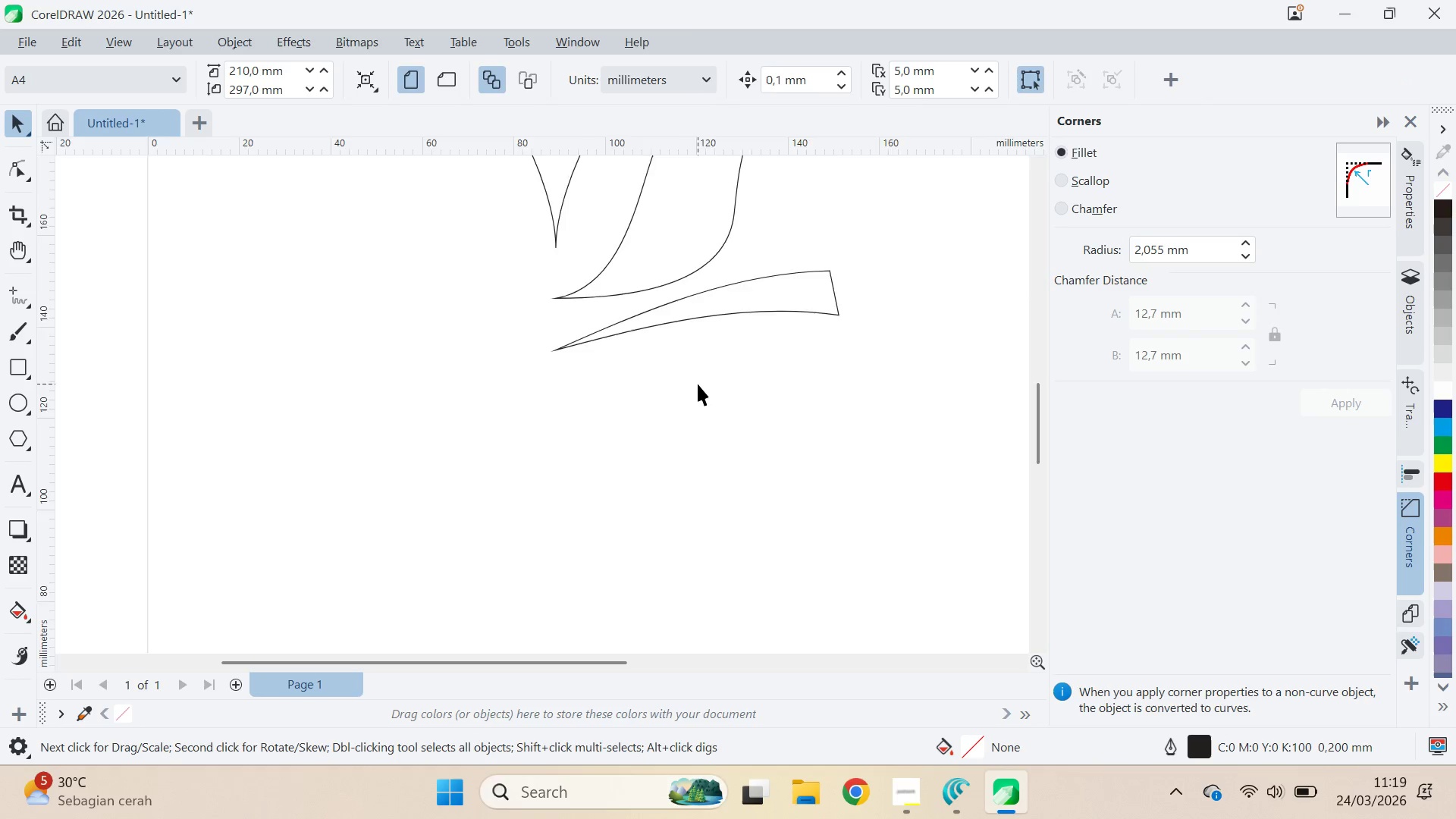 
scroll: coordinate [698, 383], scroll_direction: down, amount: 6.0
 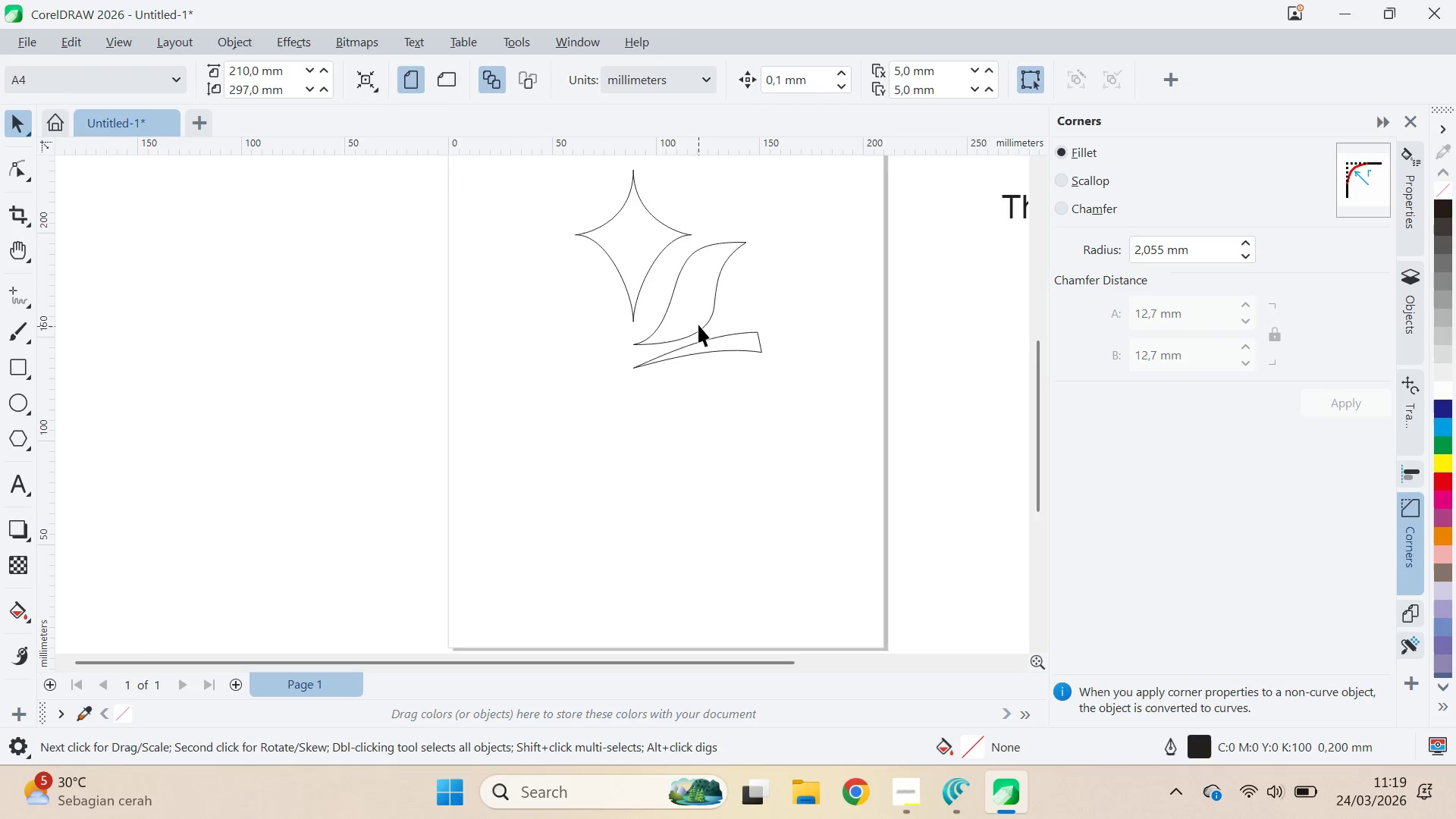 
left_click_drag(start_coordinate=[698, 325], to_coordinate=[698, 318])
 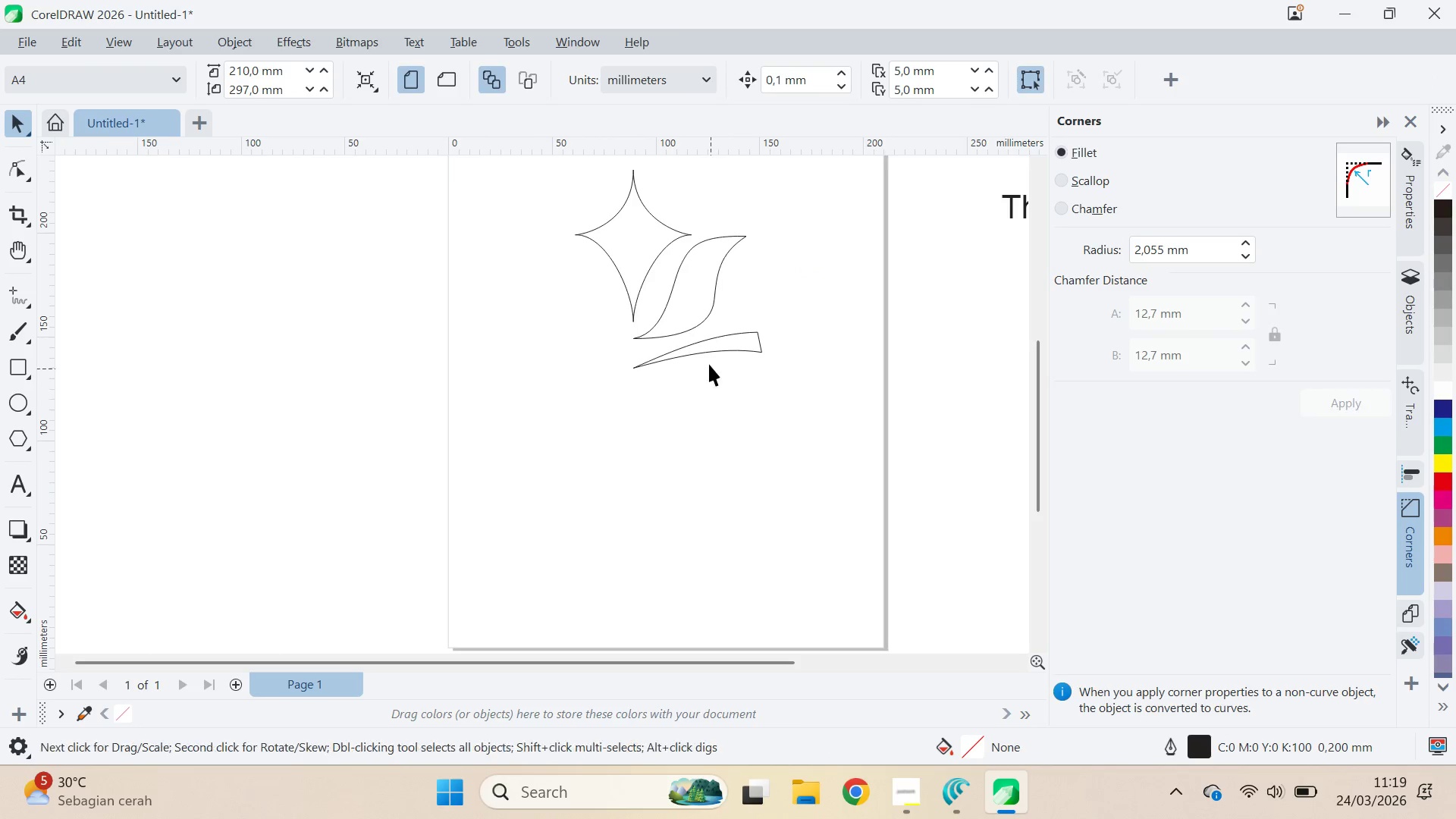 
hold_key(key=ShiftLeft, duration=1.06)
 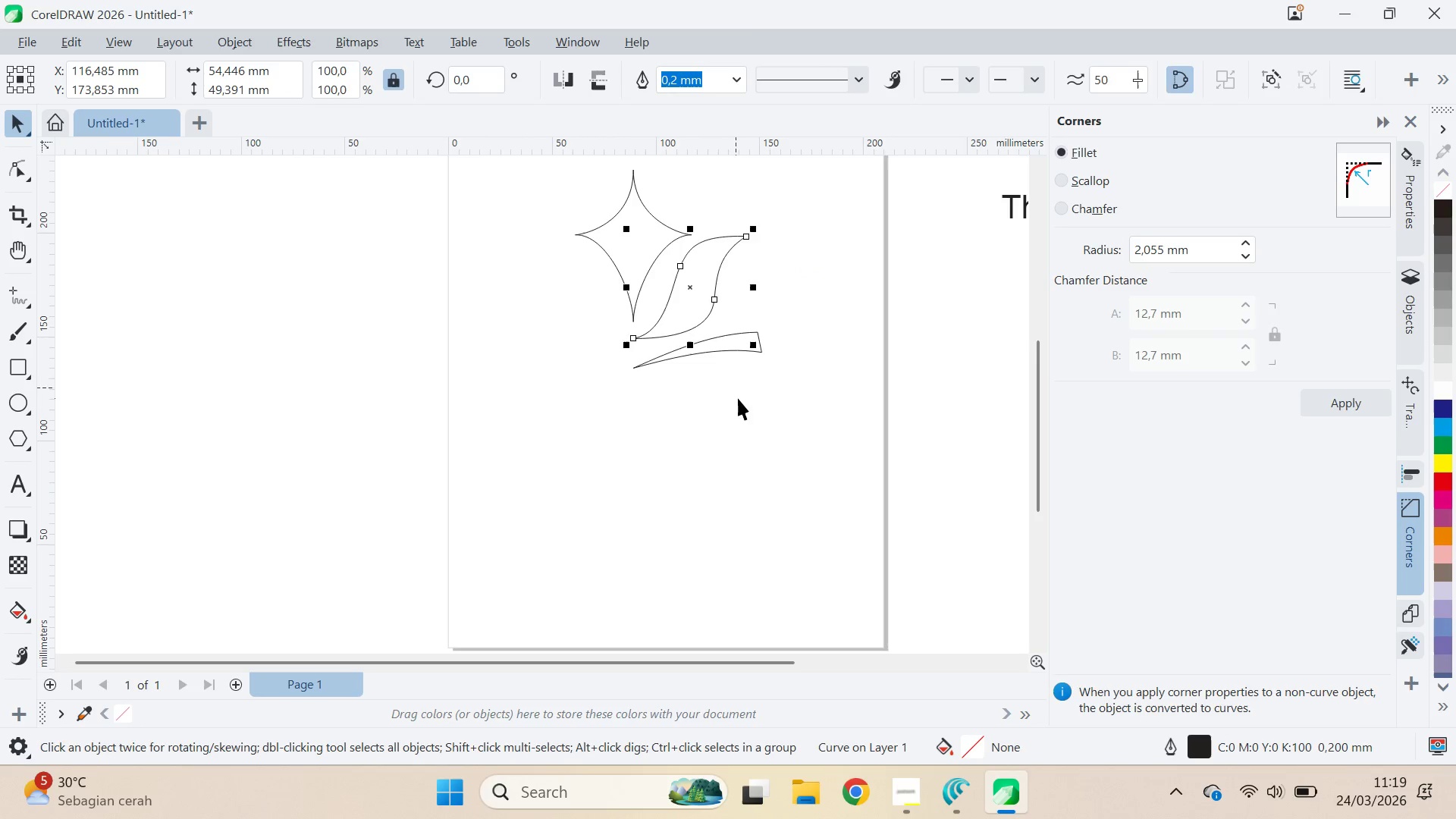 
left_click([738, 398])
 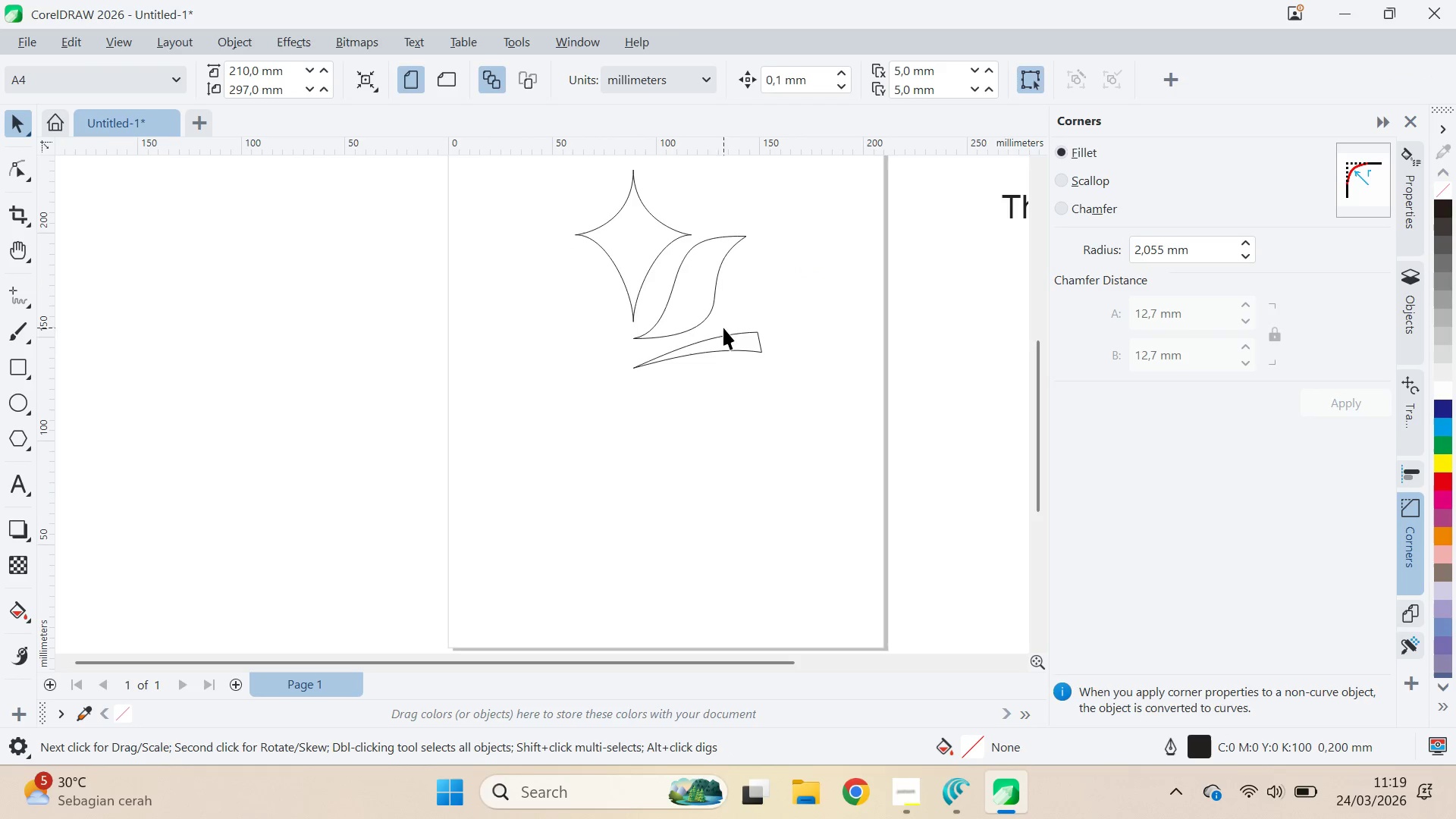 
wait(6.05)
 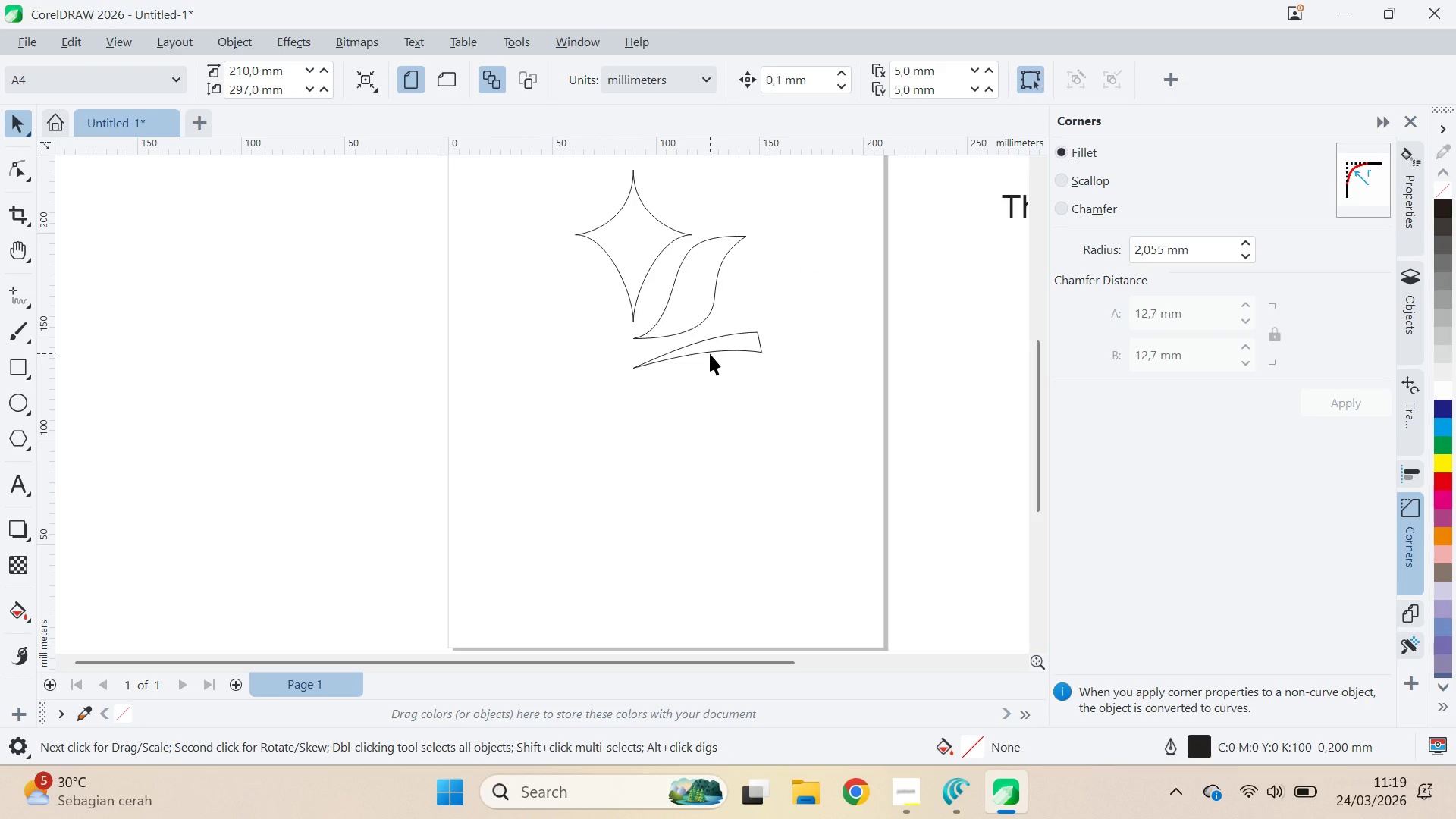 
hold_key(key=ShiftLeft, duration=0.41)
 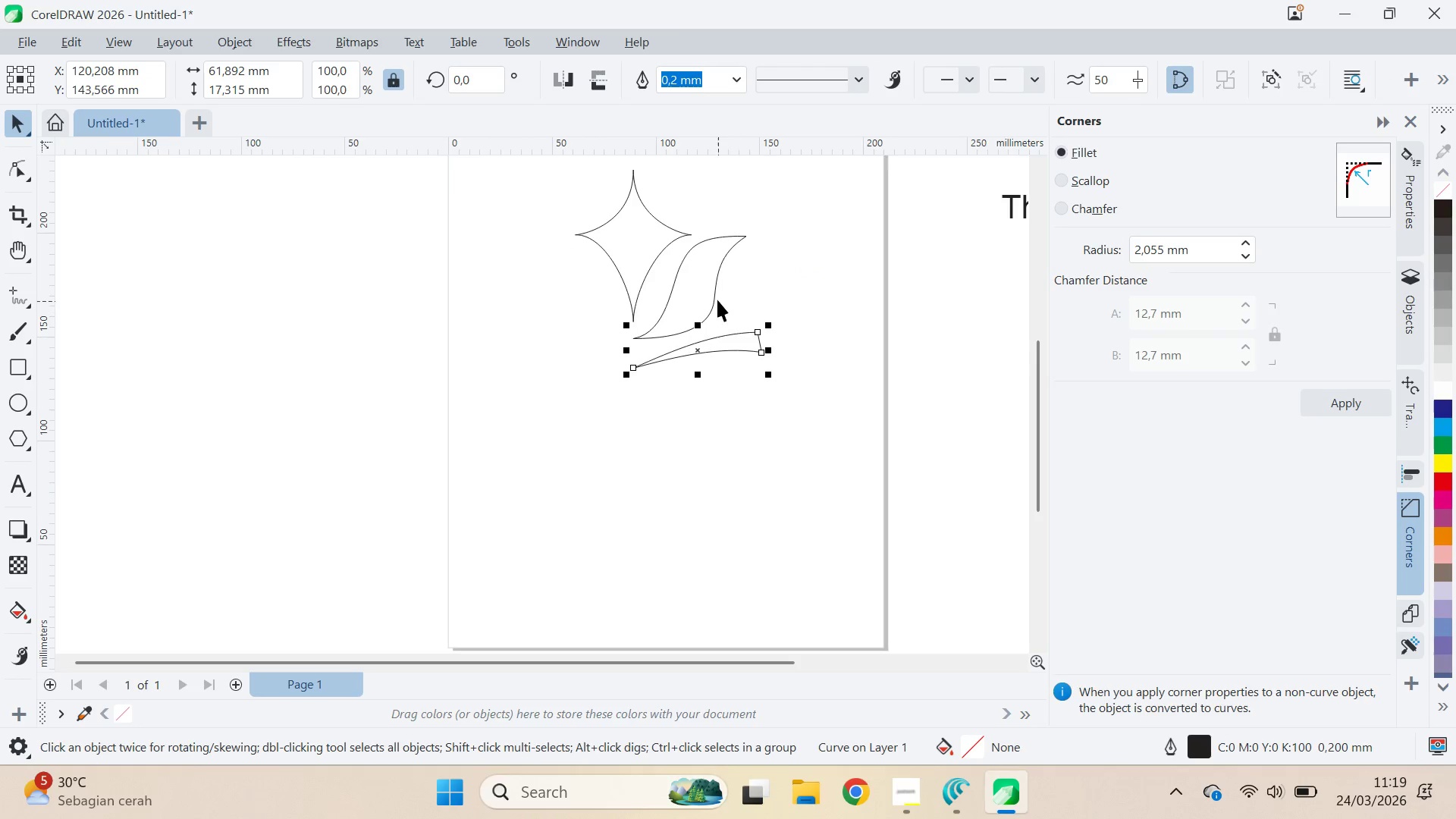 
hold_key(key=ShiftLeft, duration=0.38)
 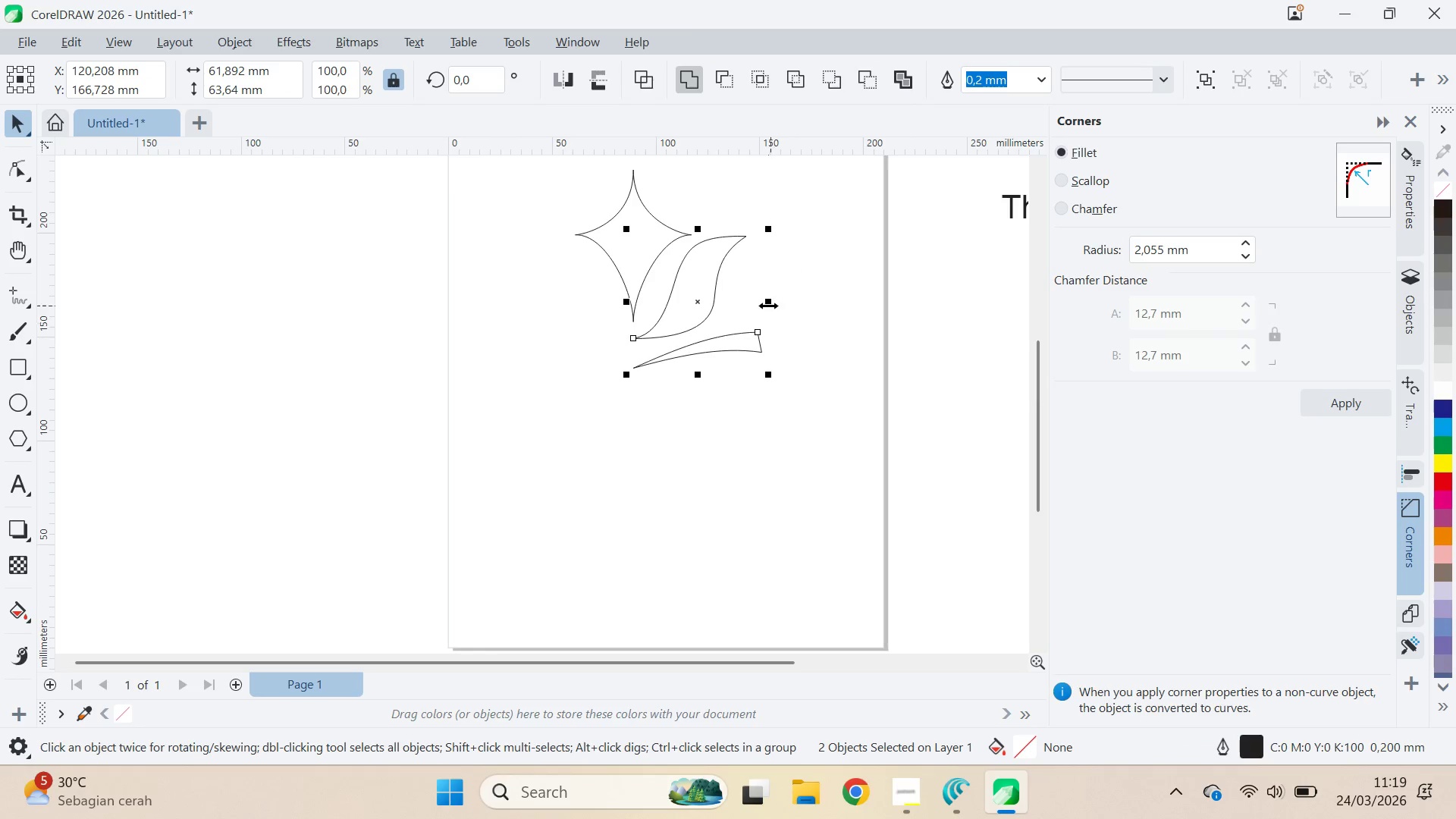 
hold_key(key=ControlLeft, duration=1.36)
left_click_drag(start_coordinate=[768, 305], to_coordinate=[570, 338])
 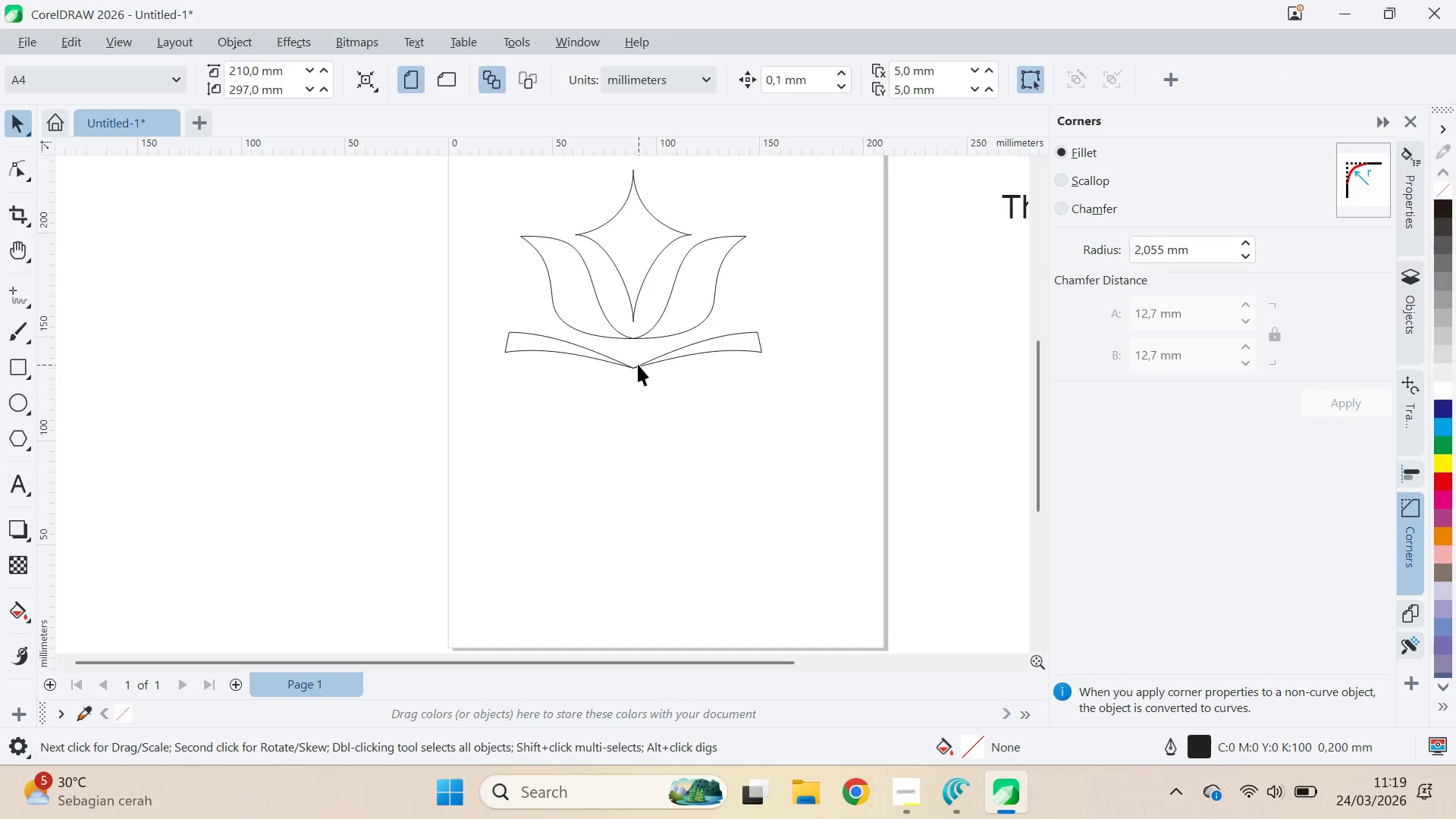 
left_click([570, 338])
 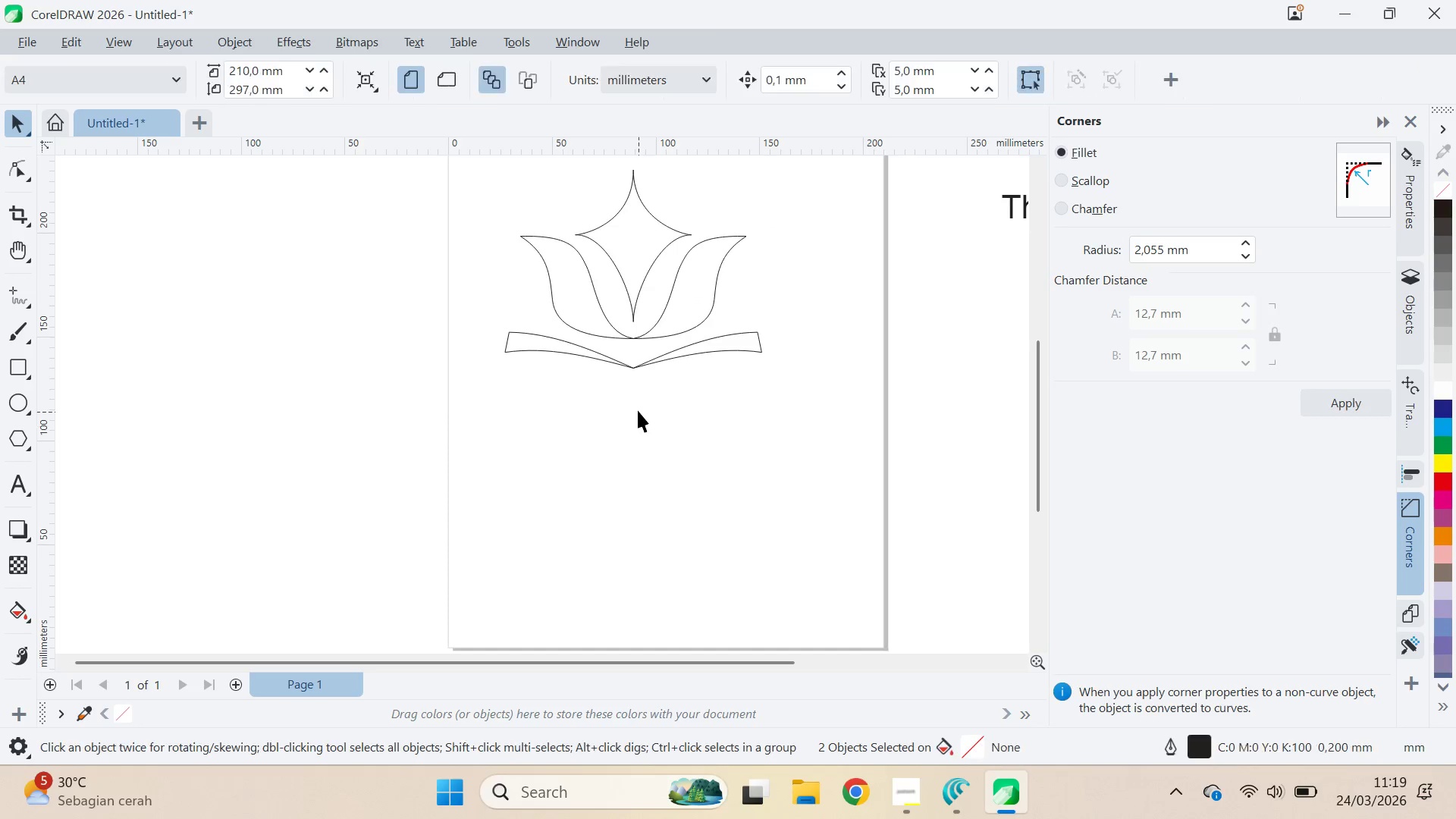 
right_click([570, 338])
 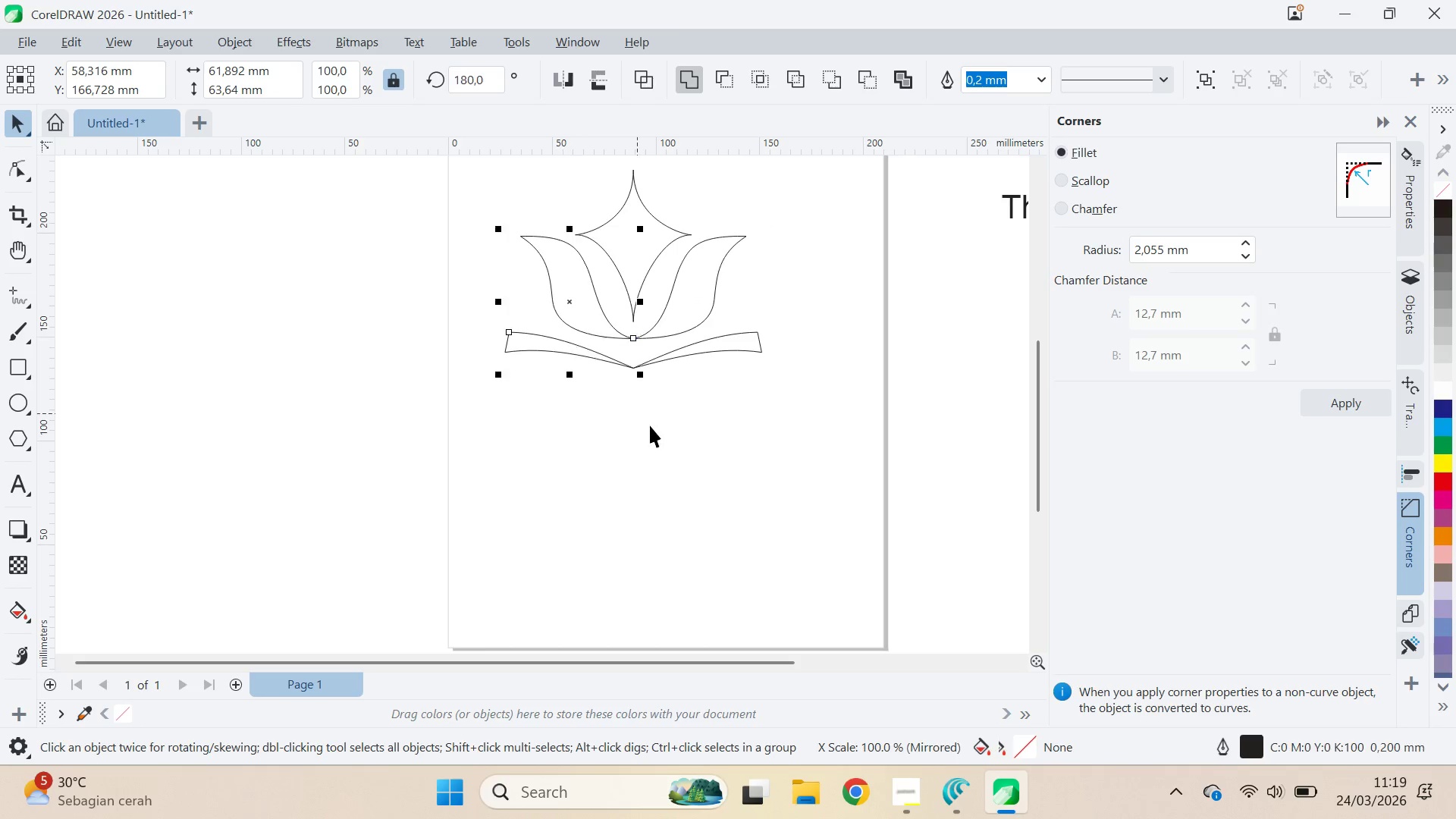 
left_click([651, 426])